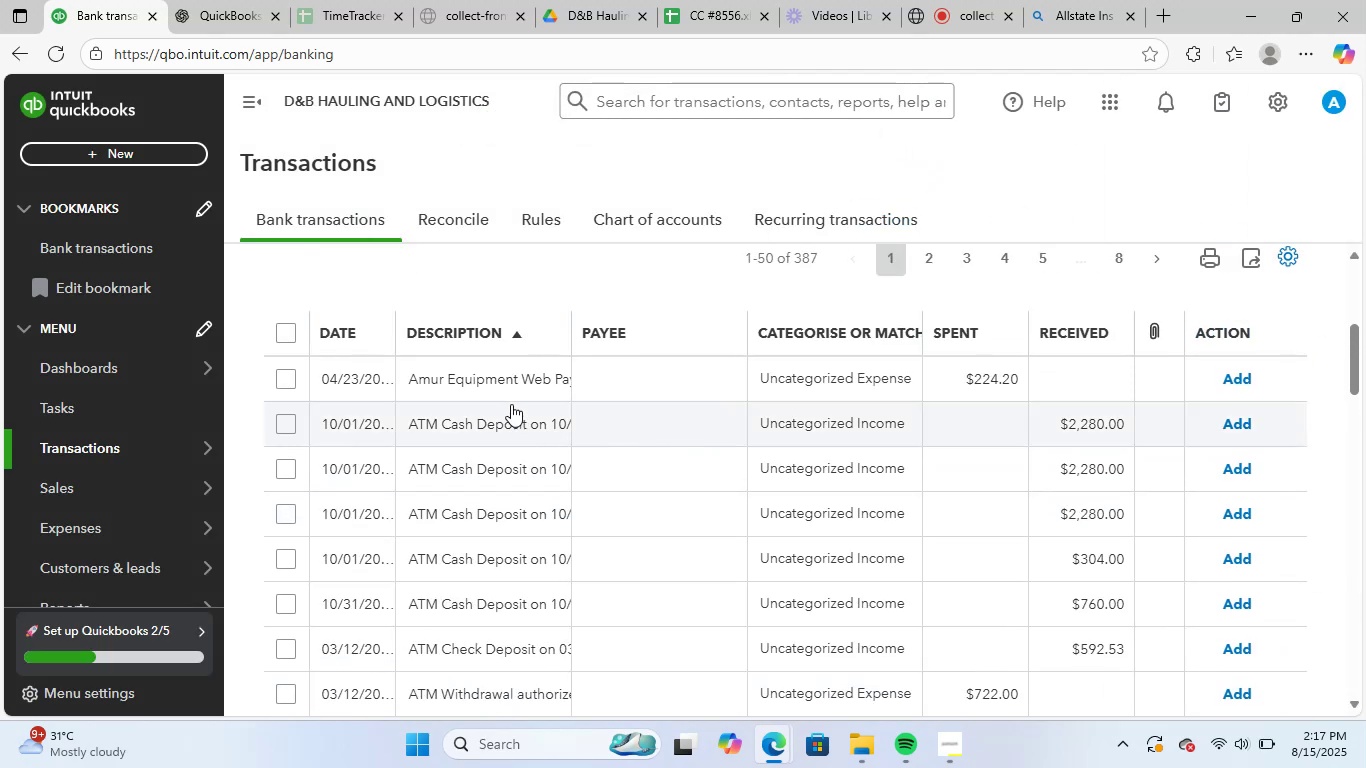 
left_click([501, 378])
 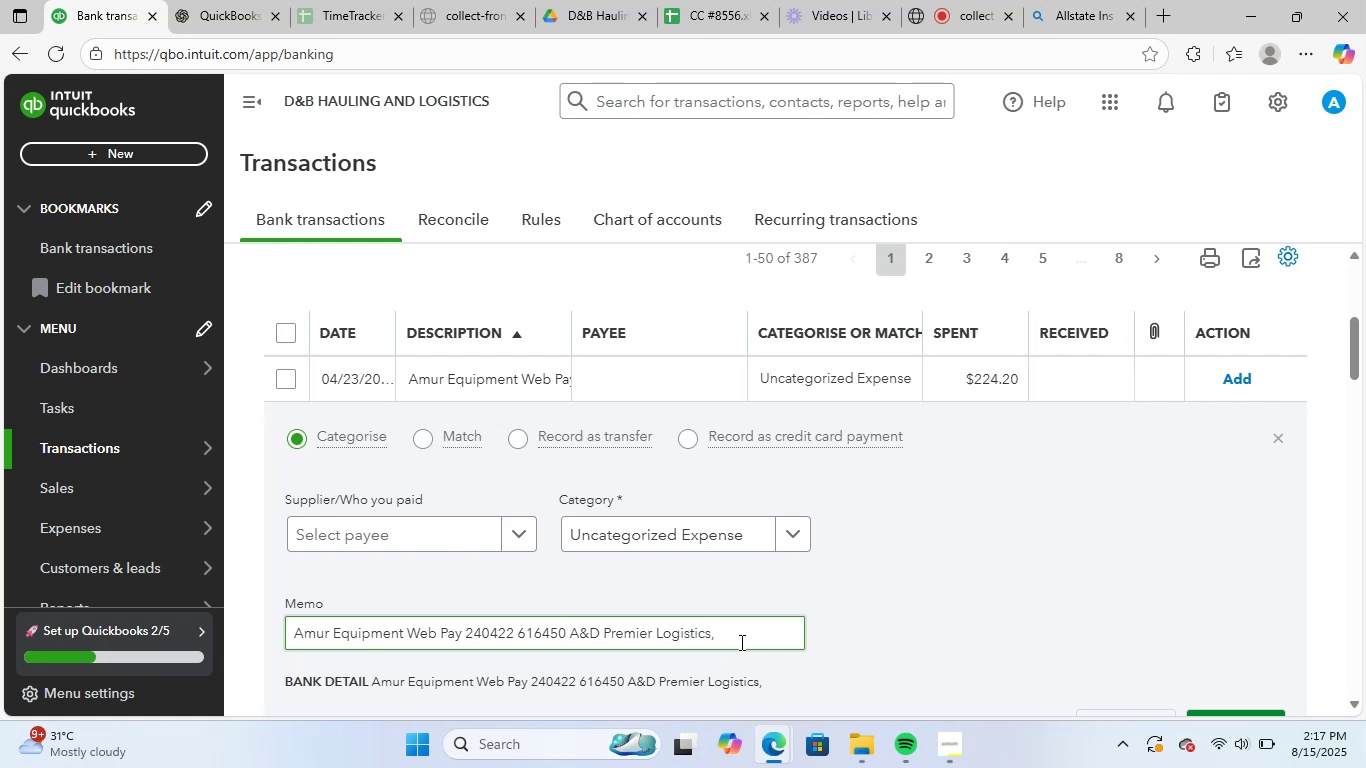 
left_click_drag(start_coordinate=[746, 636], to_coordinate=[172, 627])
 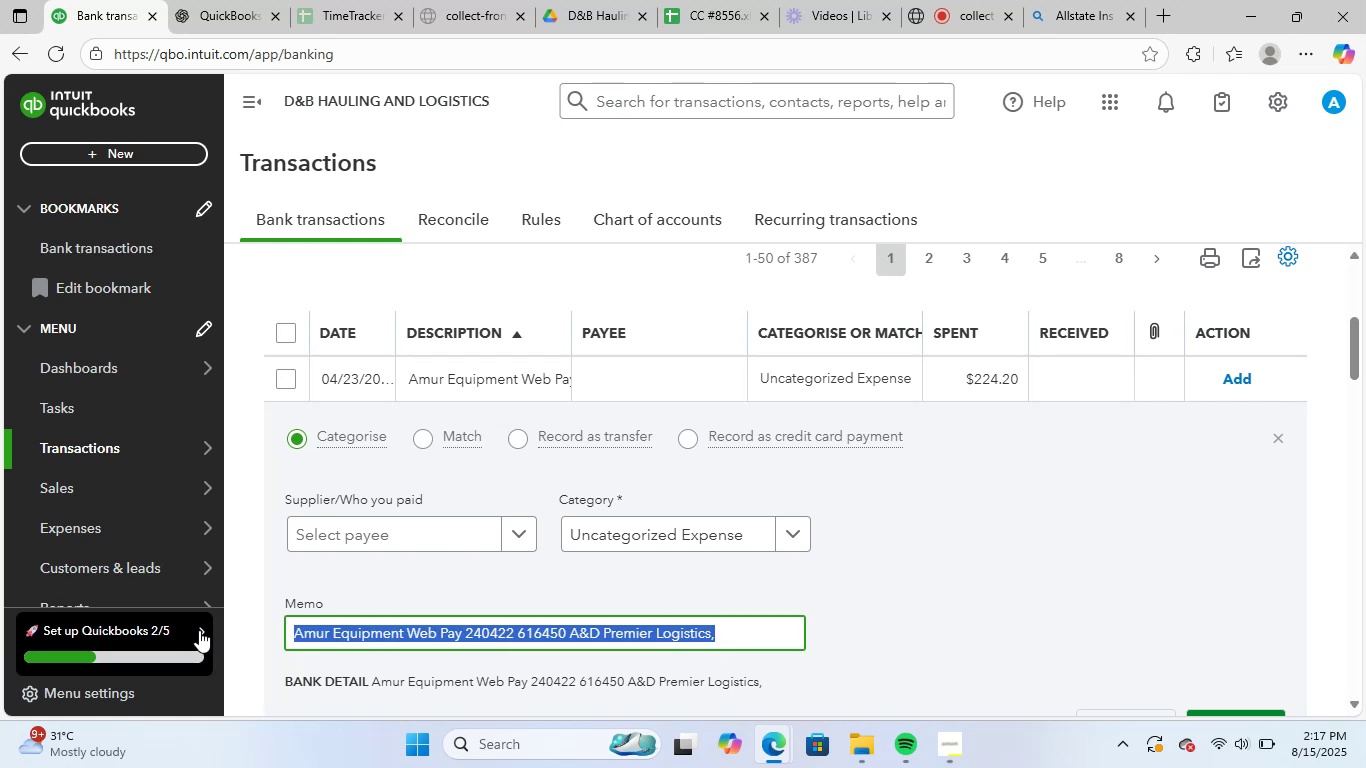 
key(Control+C)
 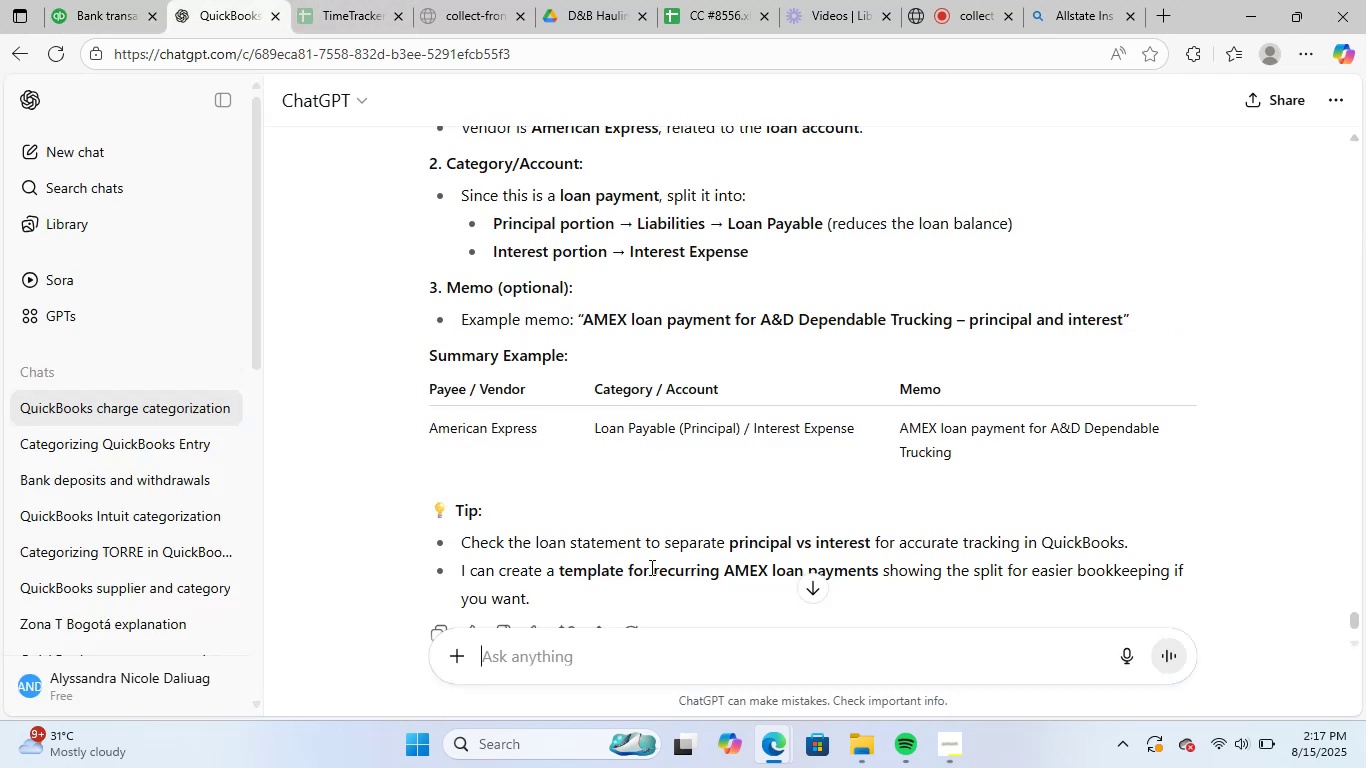 
left_click([669, 662])
 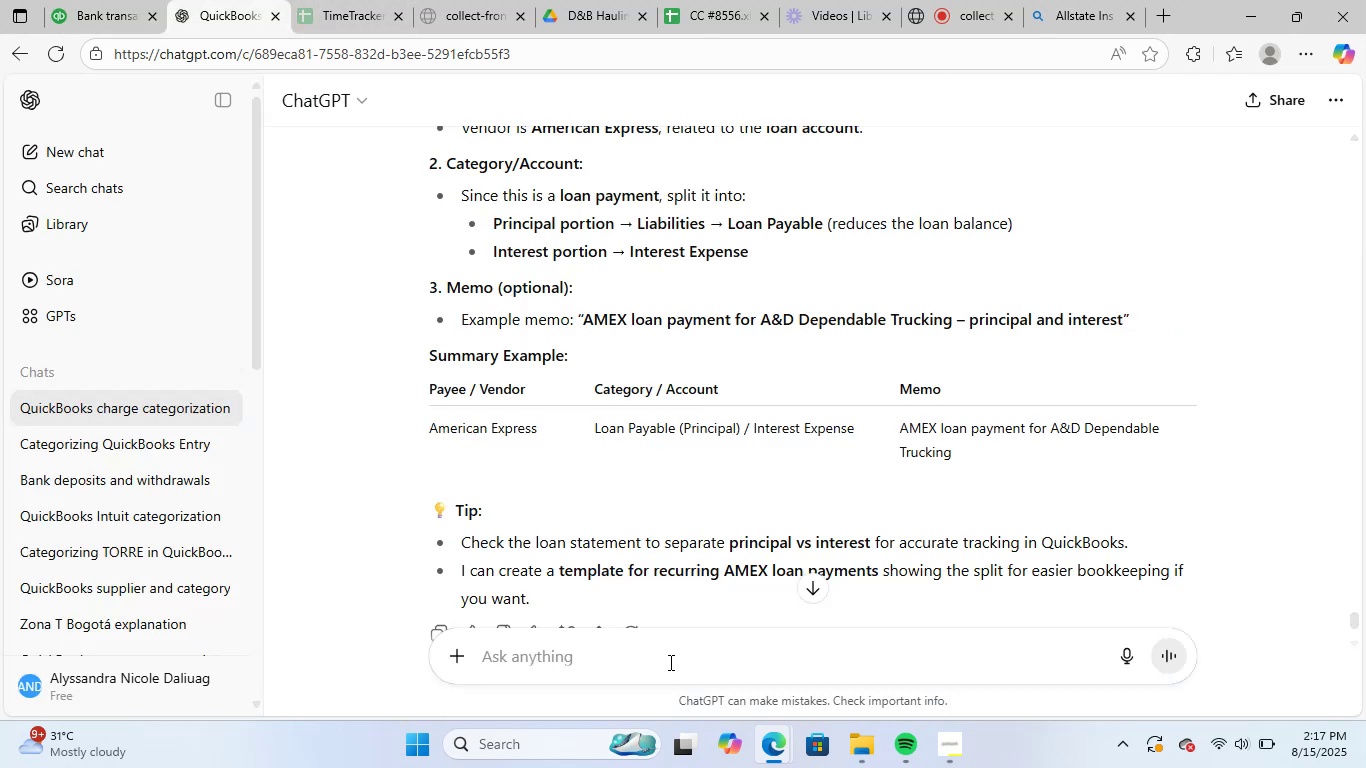 
key(Control+ControlLeft)
 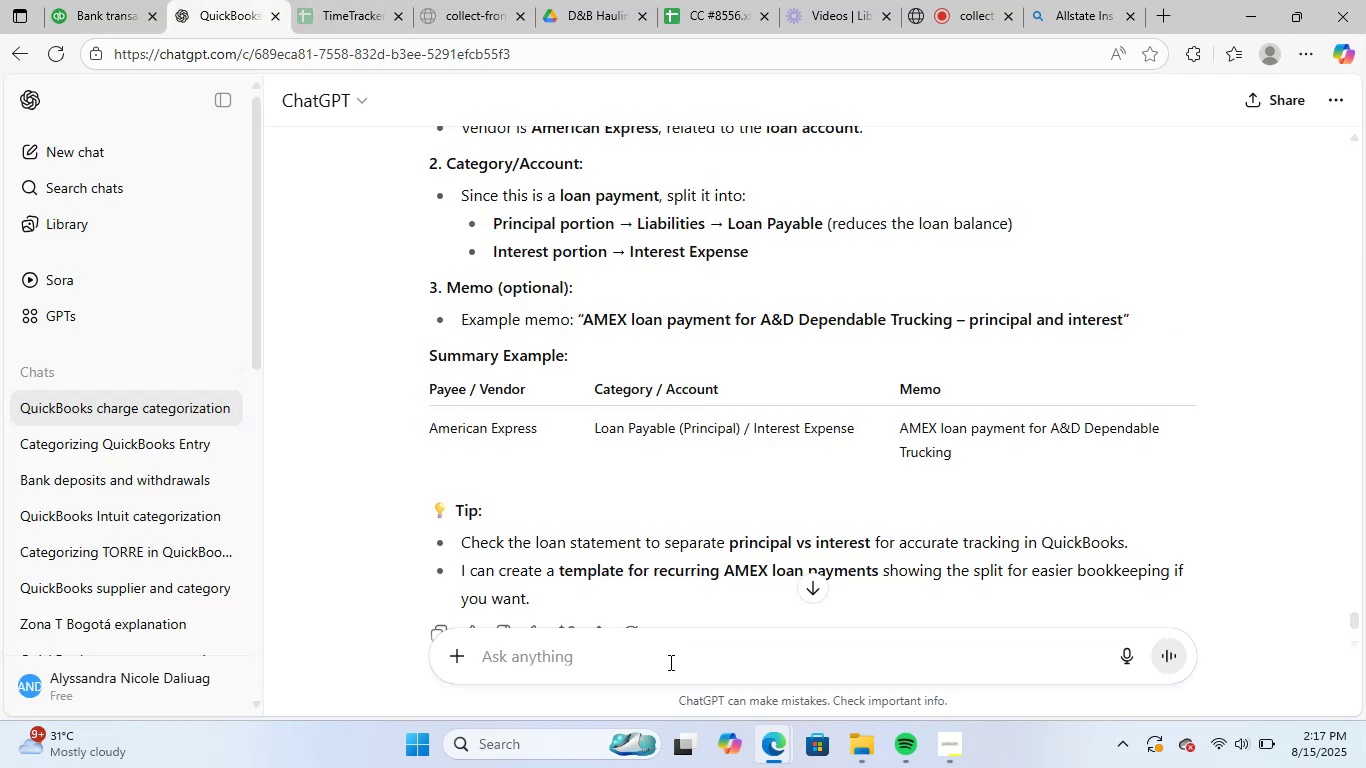 
key(Control+V)
 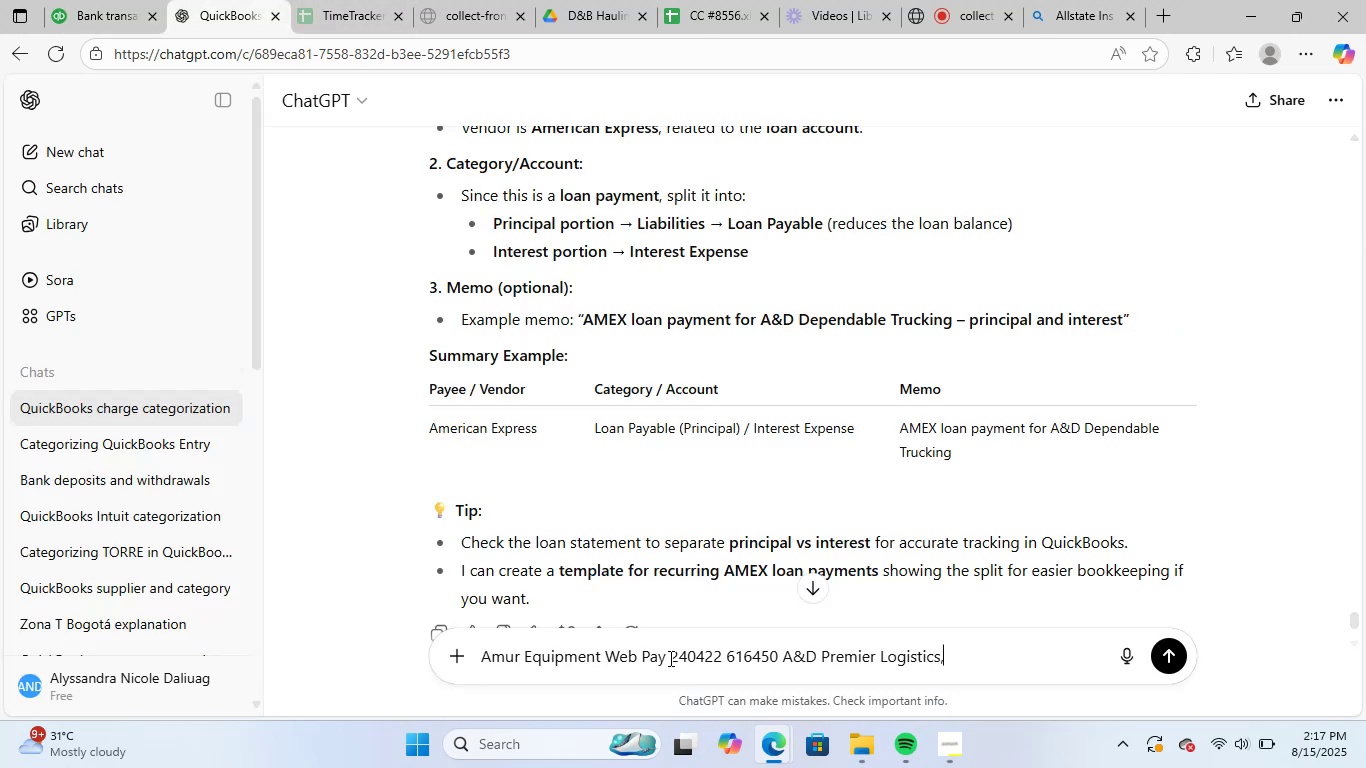 
key(NumpadEnter)
 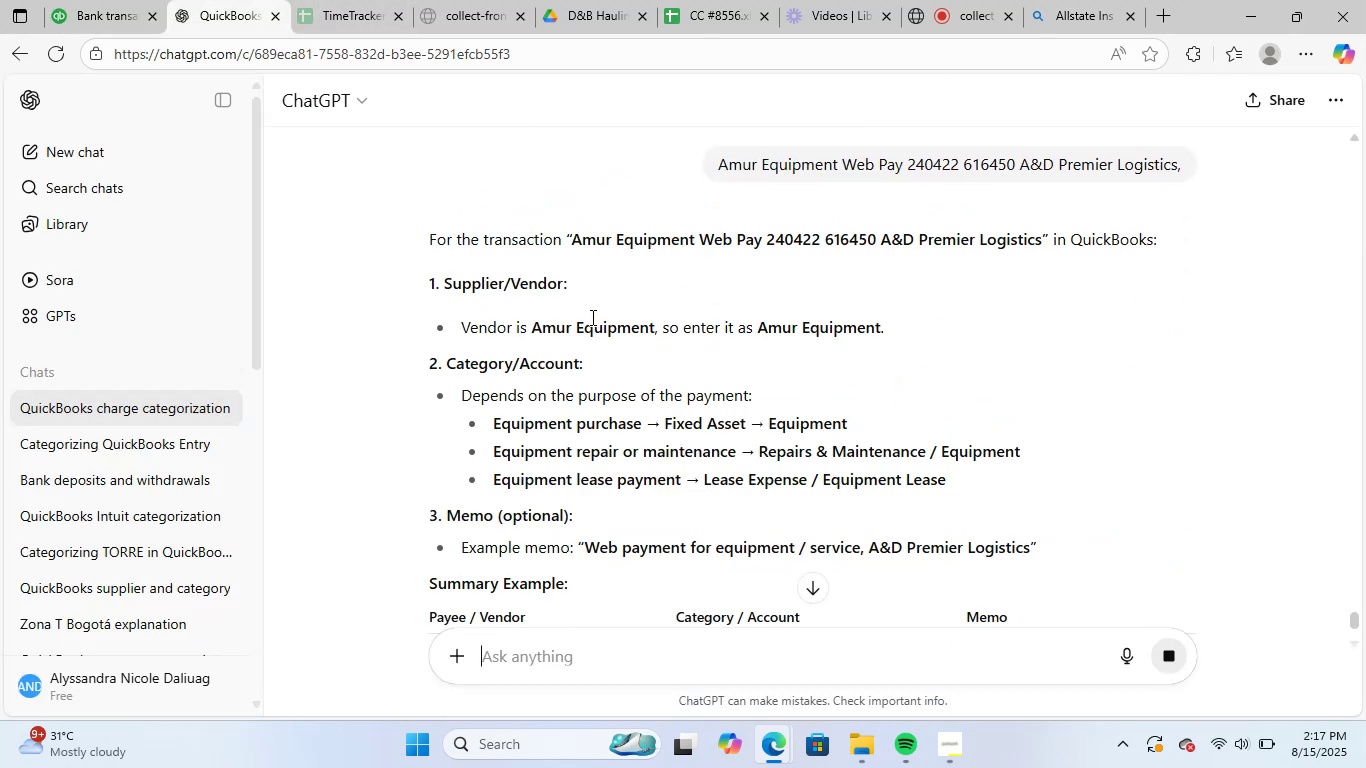 
wait(5.66)
 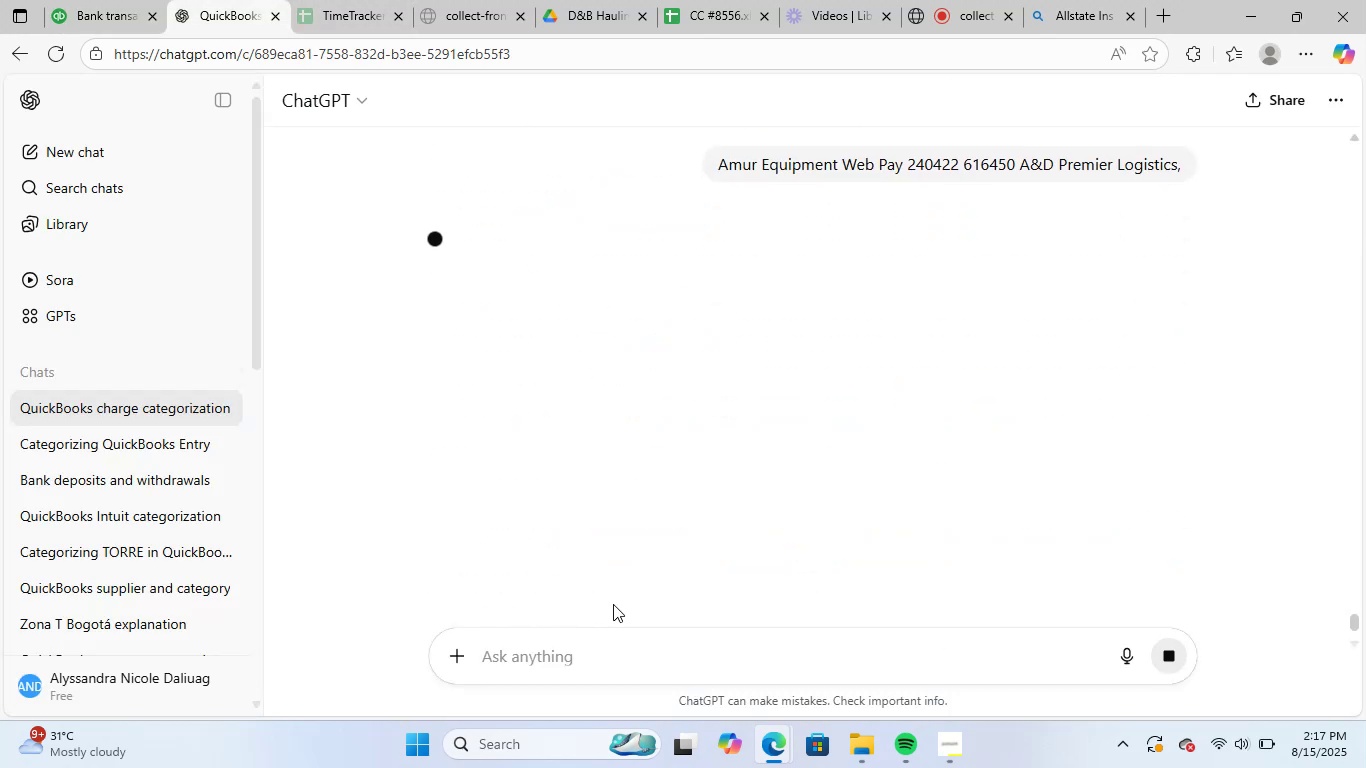 
left_click([753, 0])
 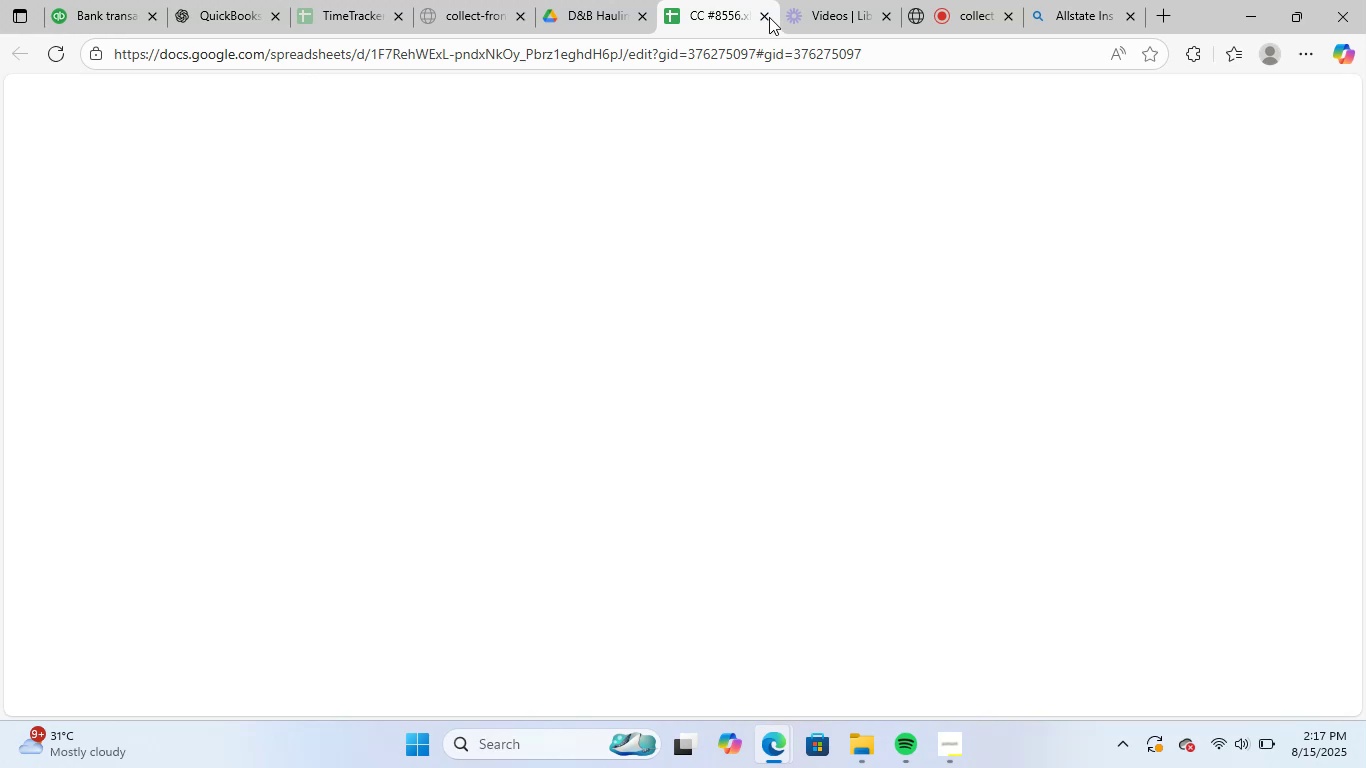 
left_click([769, 17])
 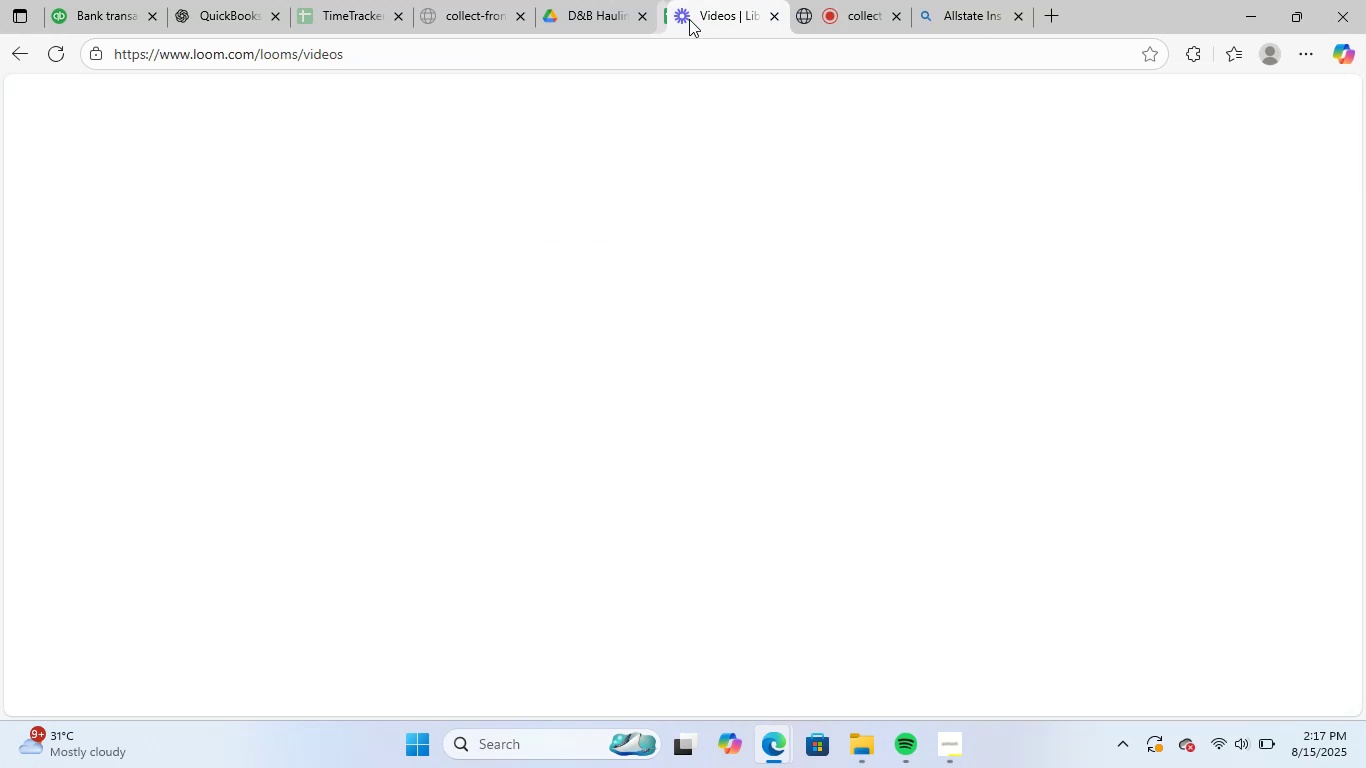 
left_click([594, 7])
 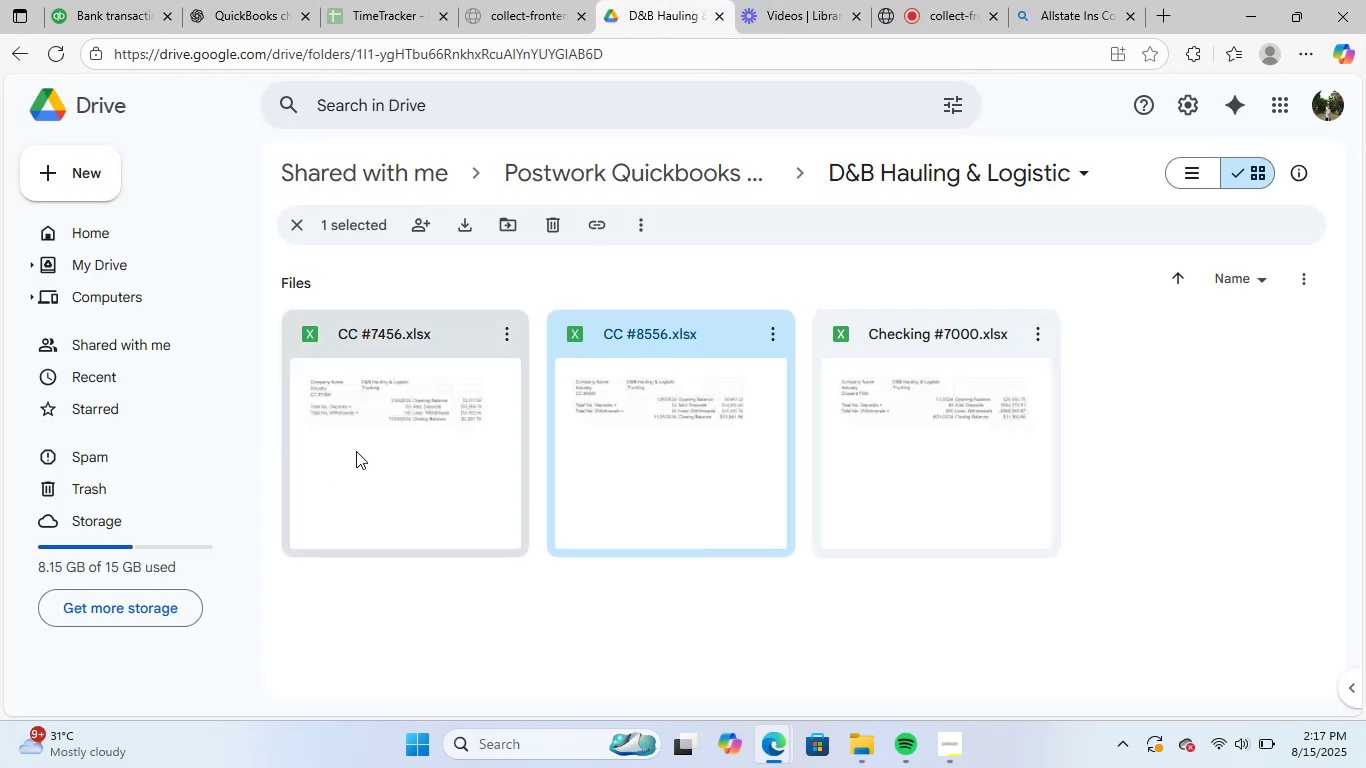 
double_click([356, 451])
 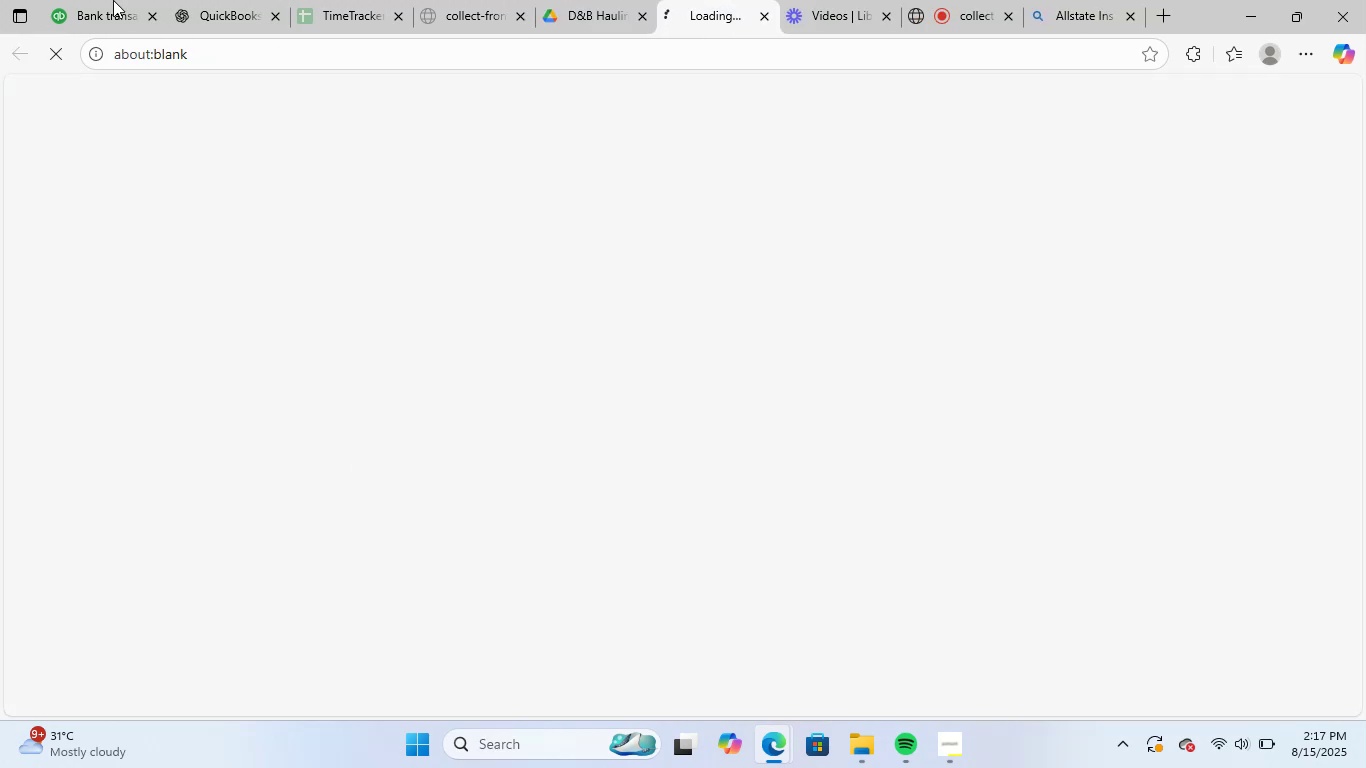 
left_click([84, 0])
 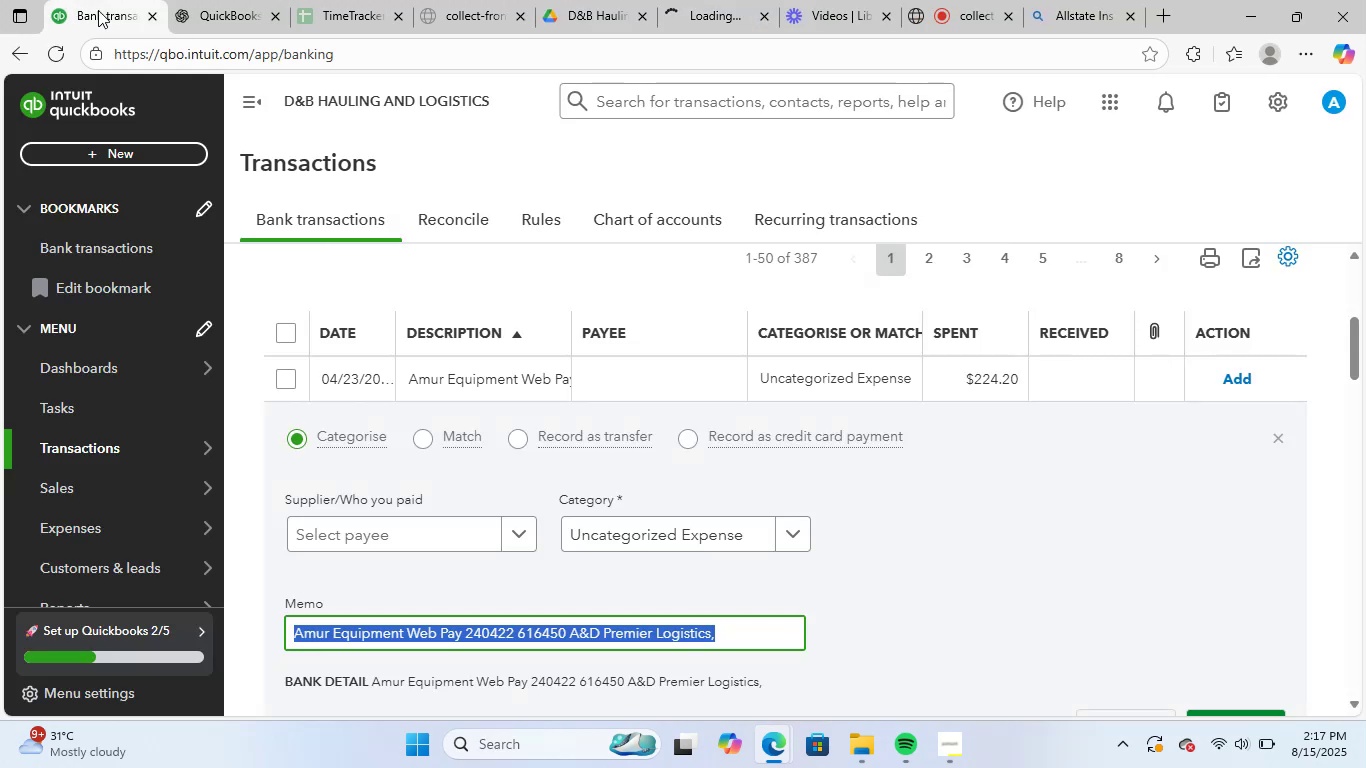 
scroll: coordinate [786, 446], scroll_direction: up, amount: 4.0
 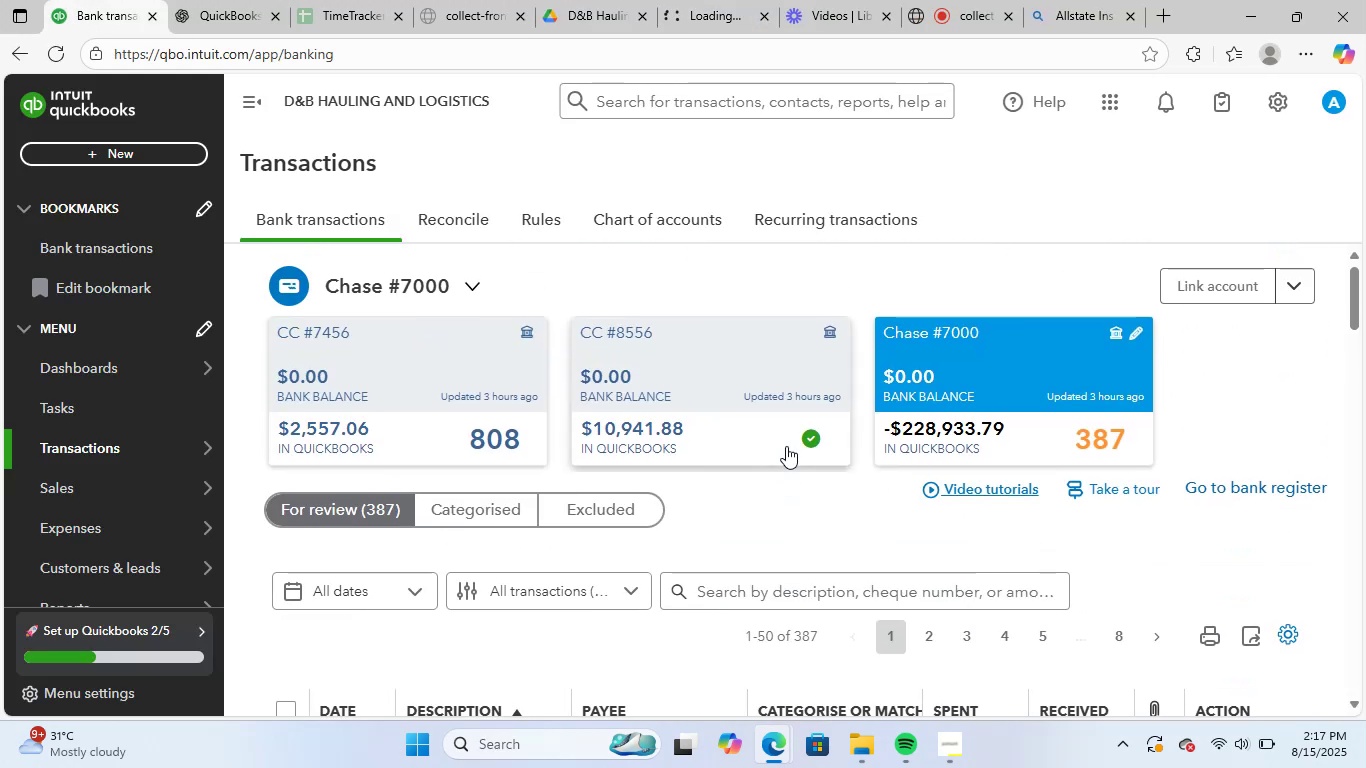 
scroll: coordinate [786, 446], scroll_direction: down, amount: 4.0
 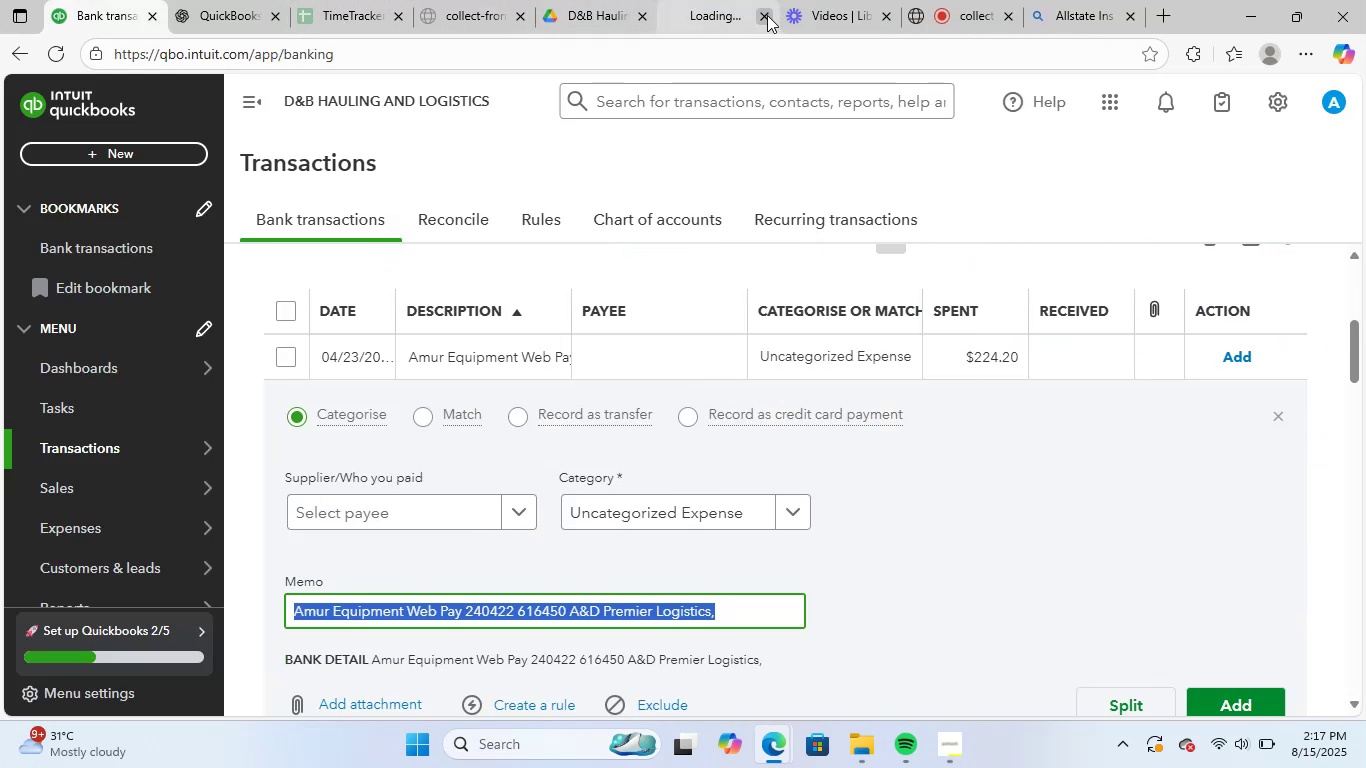 
double_click([603, 5])
 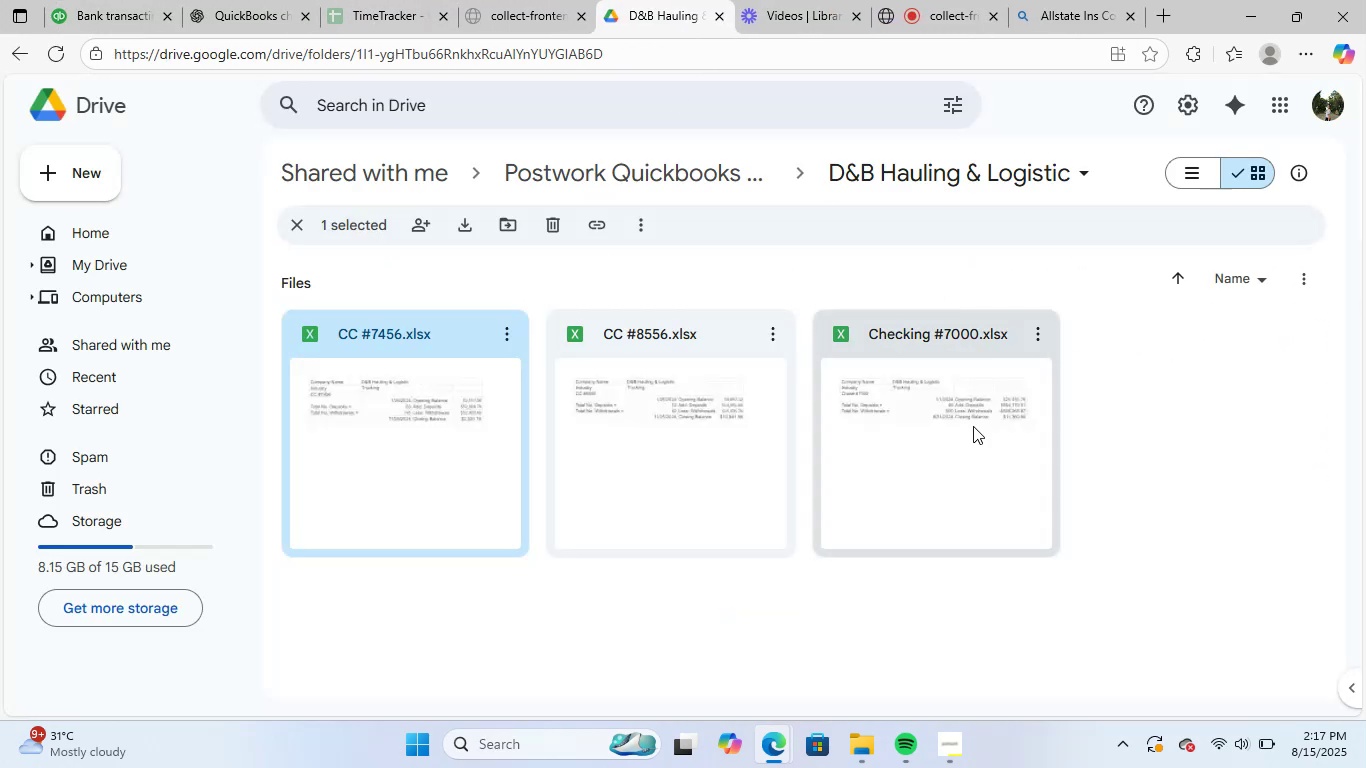 
double_click([973, 426])
 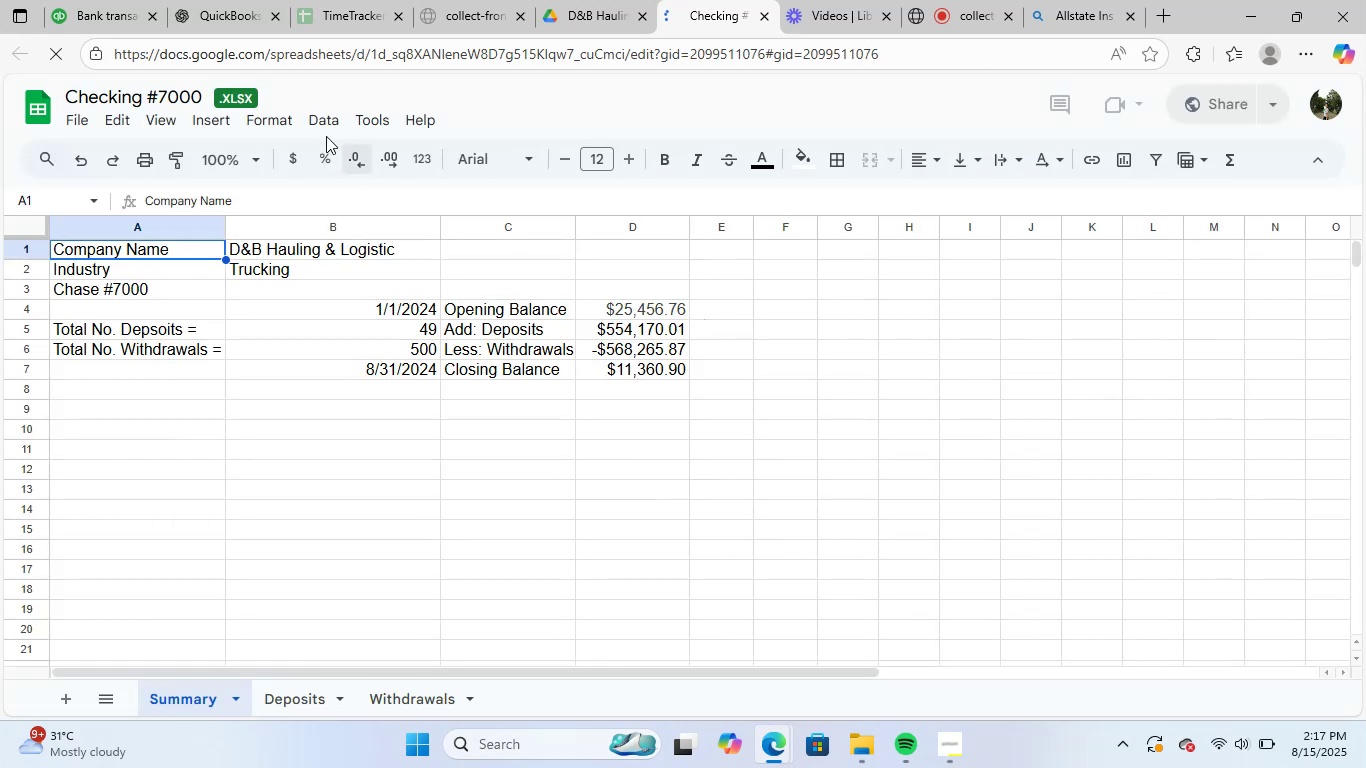 
wait(6.85)
 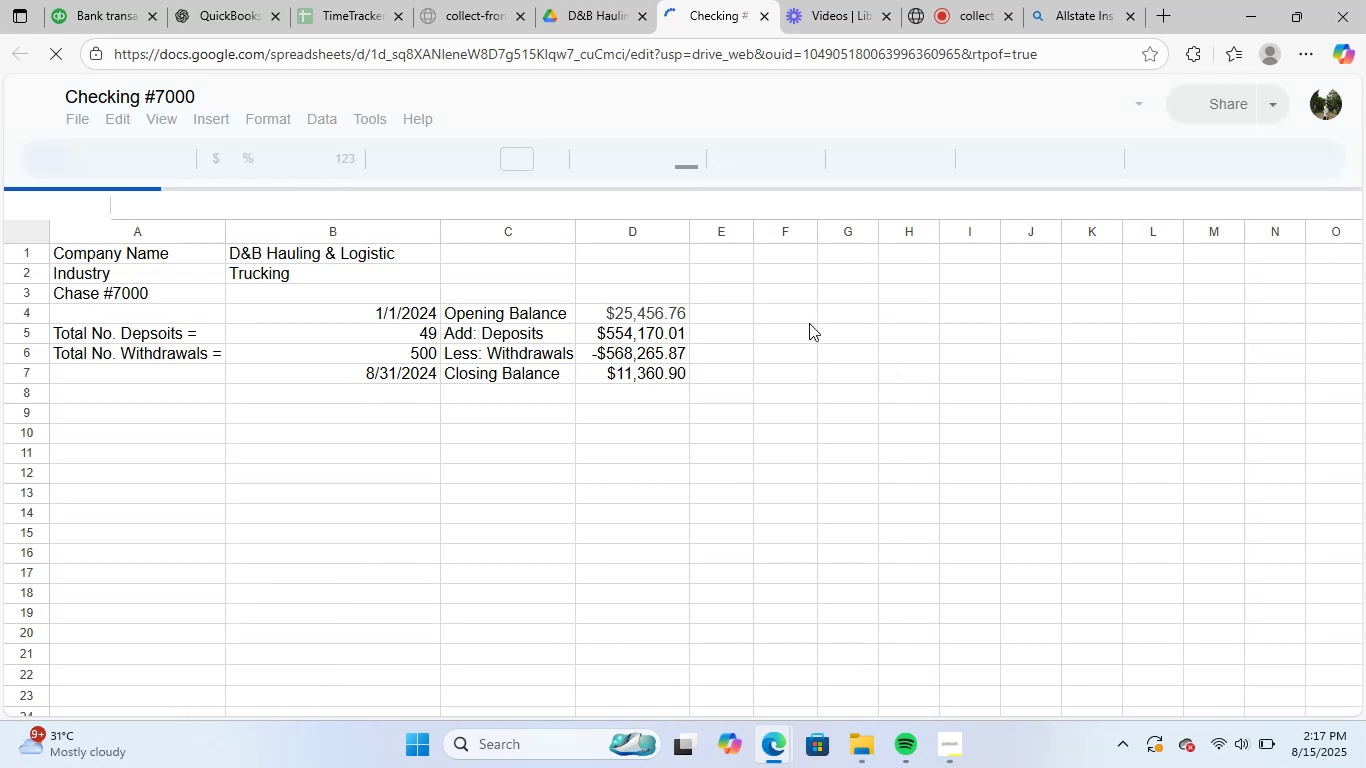 
left_click([1289, 295])
 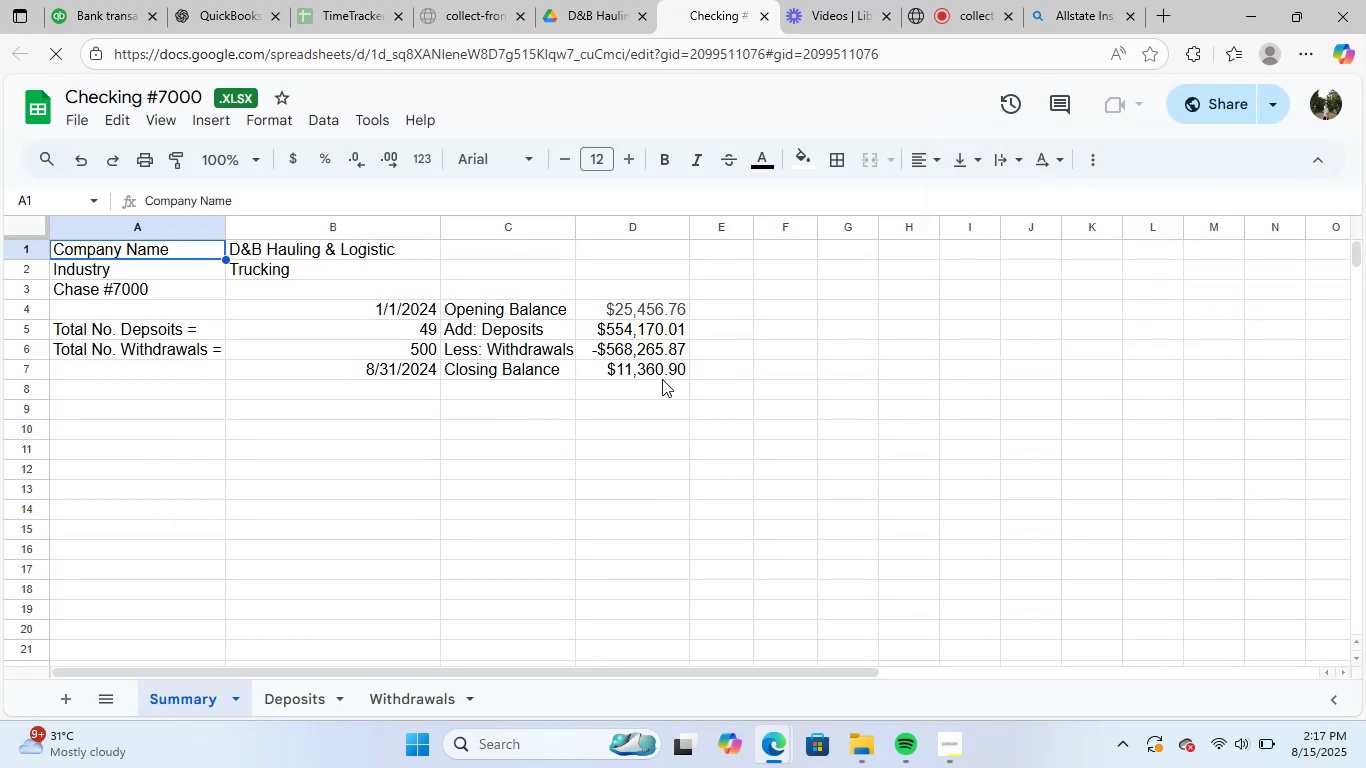 
left_click([96, 1])
 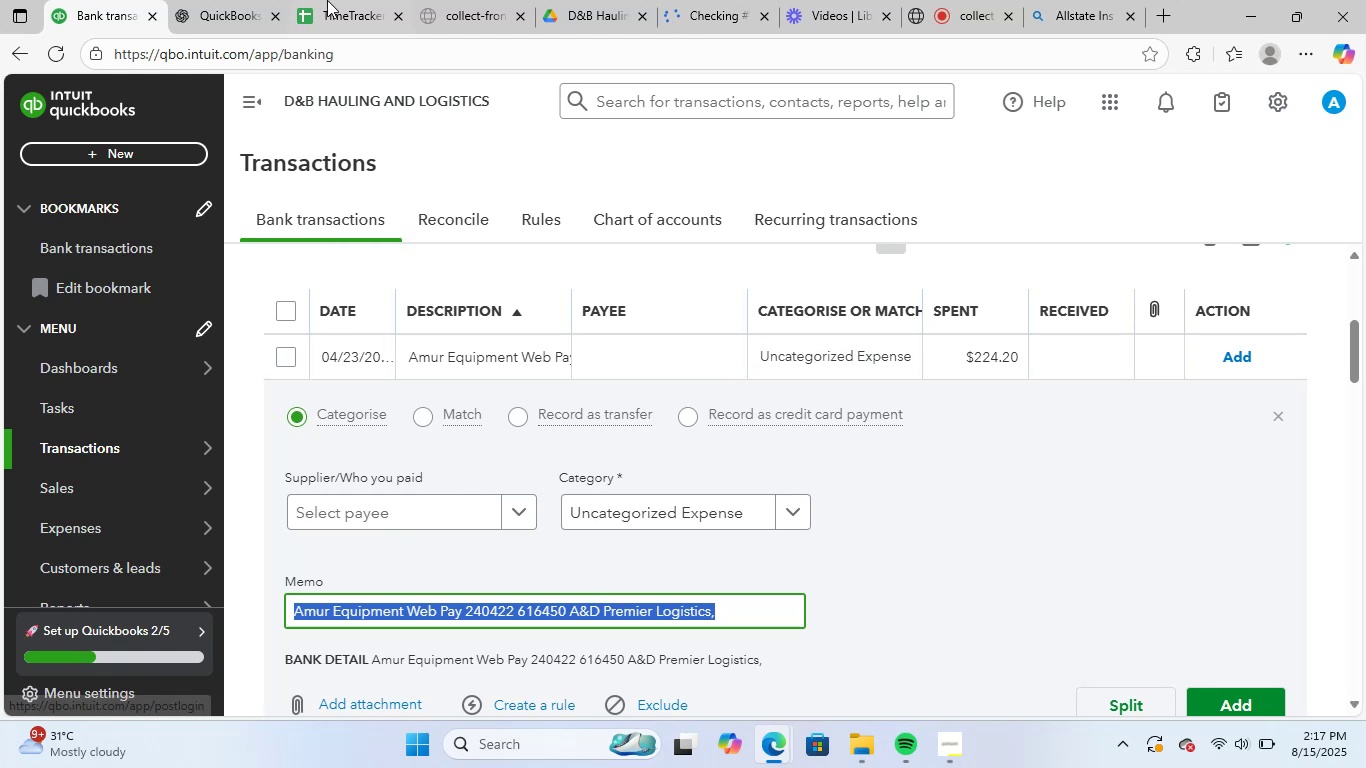 
left_click([215, 0])
 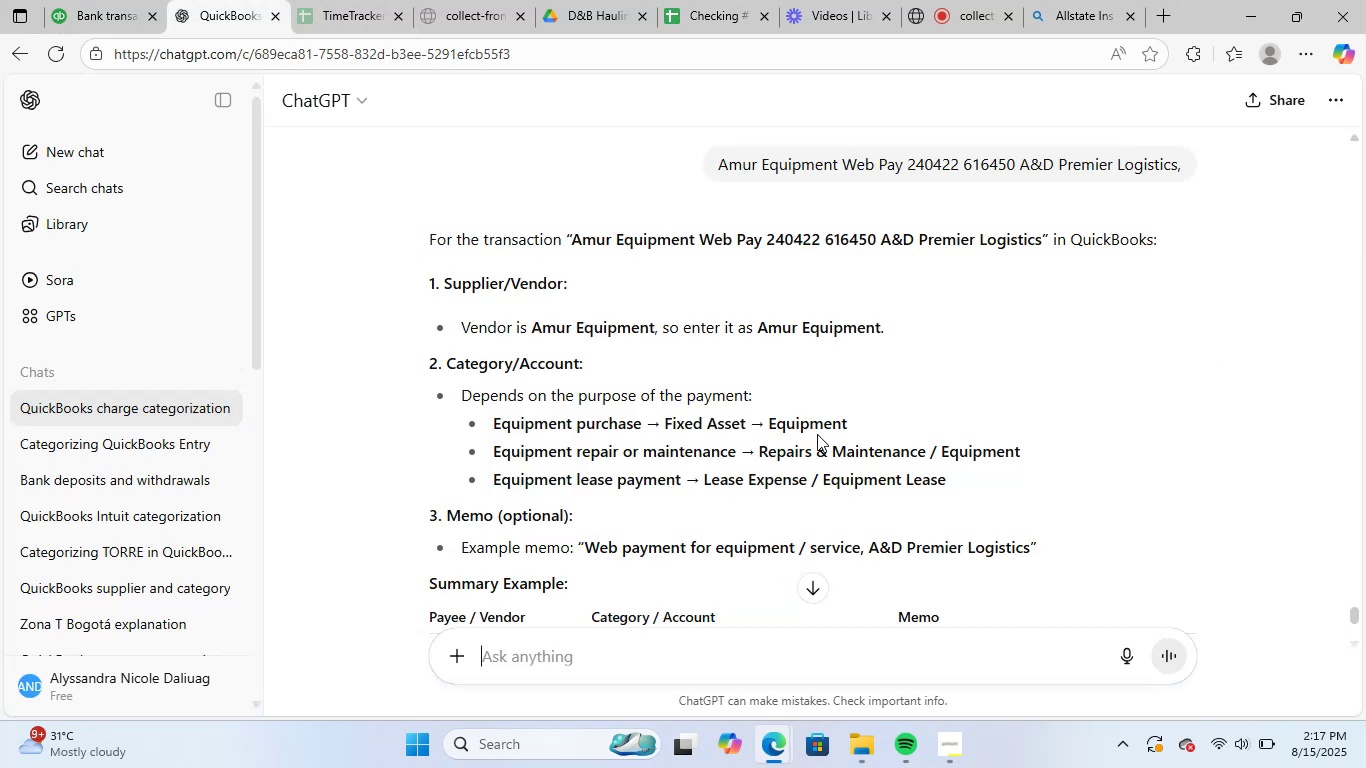 
scroll: coordinate [942, 443], scroll_direction: down, amount: 2.0
 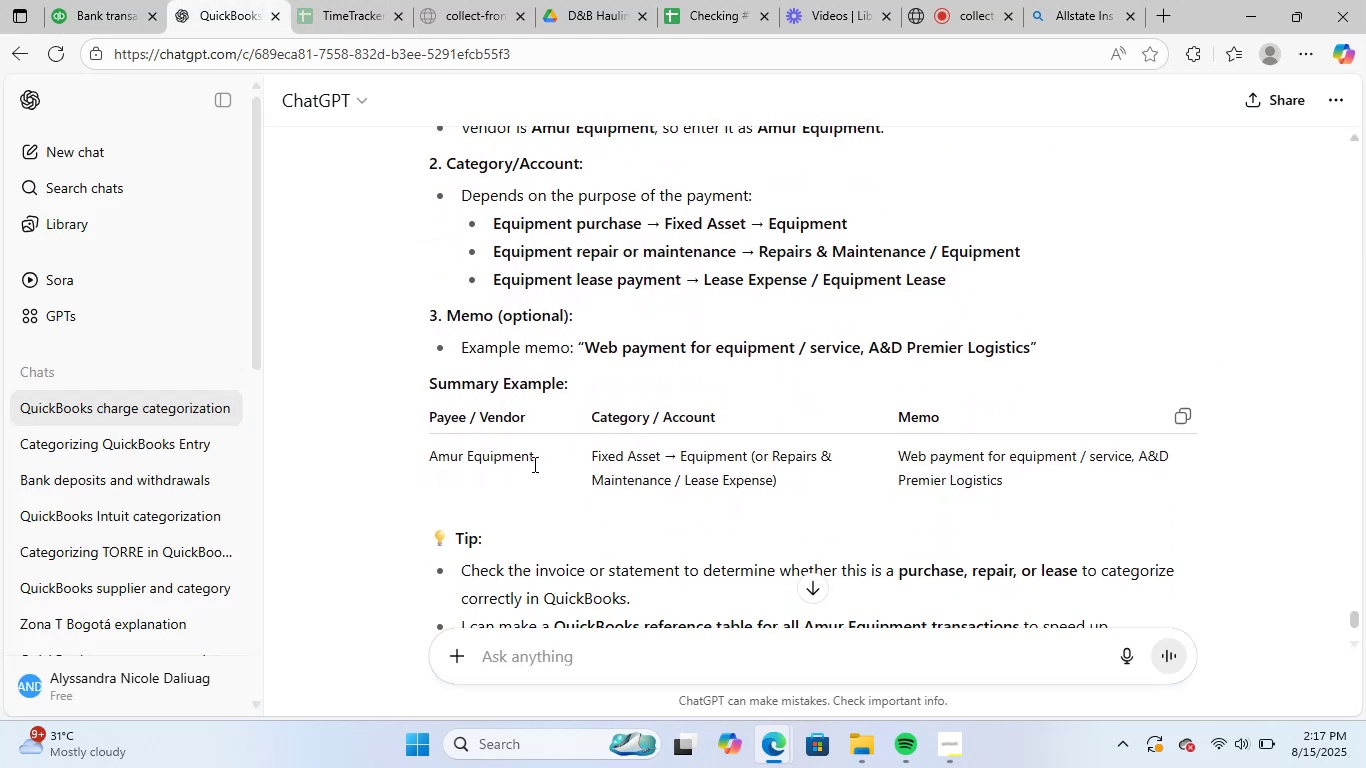 
left_click_drag(start_coordinate=[532, 461], to_coordinate=[426, 468])
 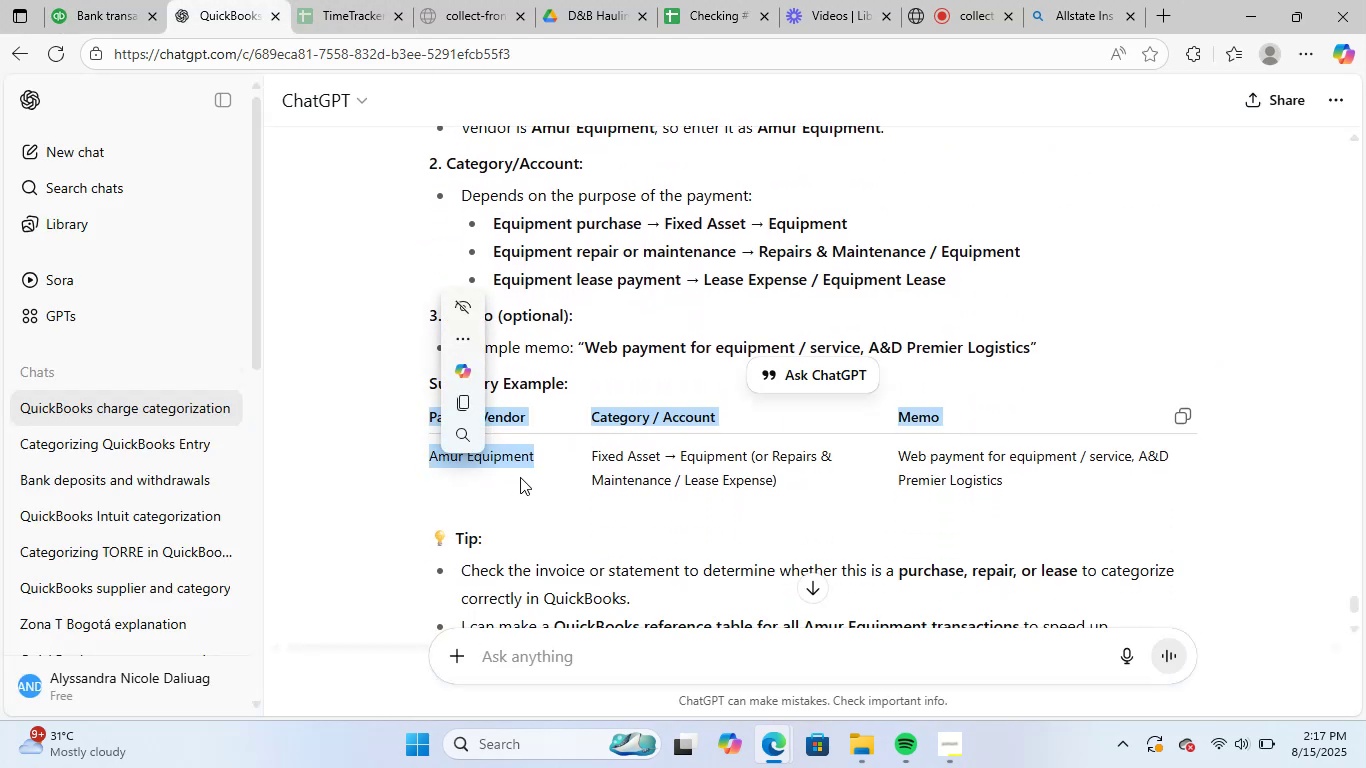 
left_click([520, 477])
 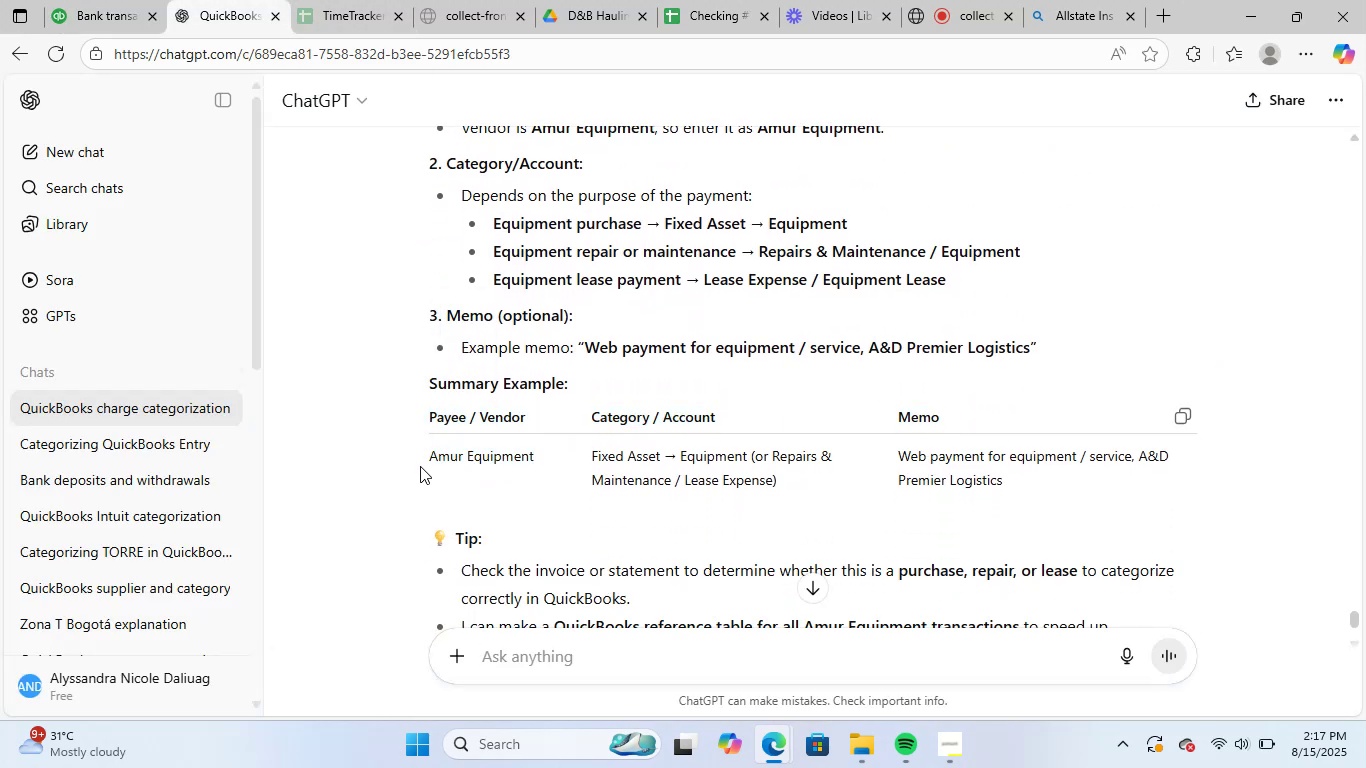 
left_click_drag(start_coordinate=[434, 454], to_coordinate=[527, 463])
 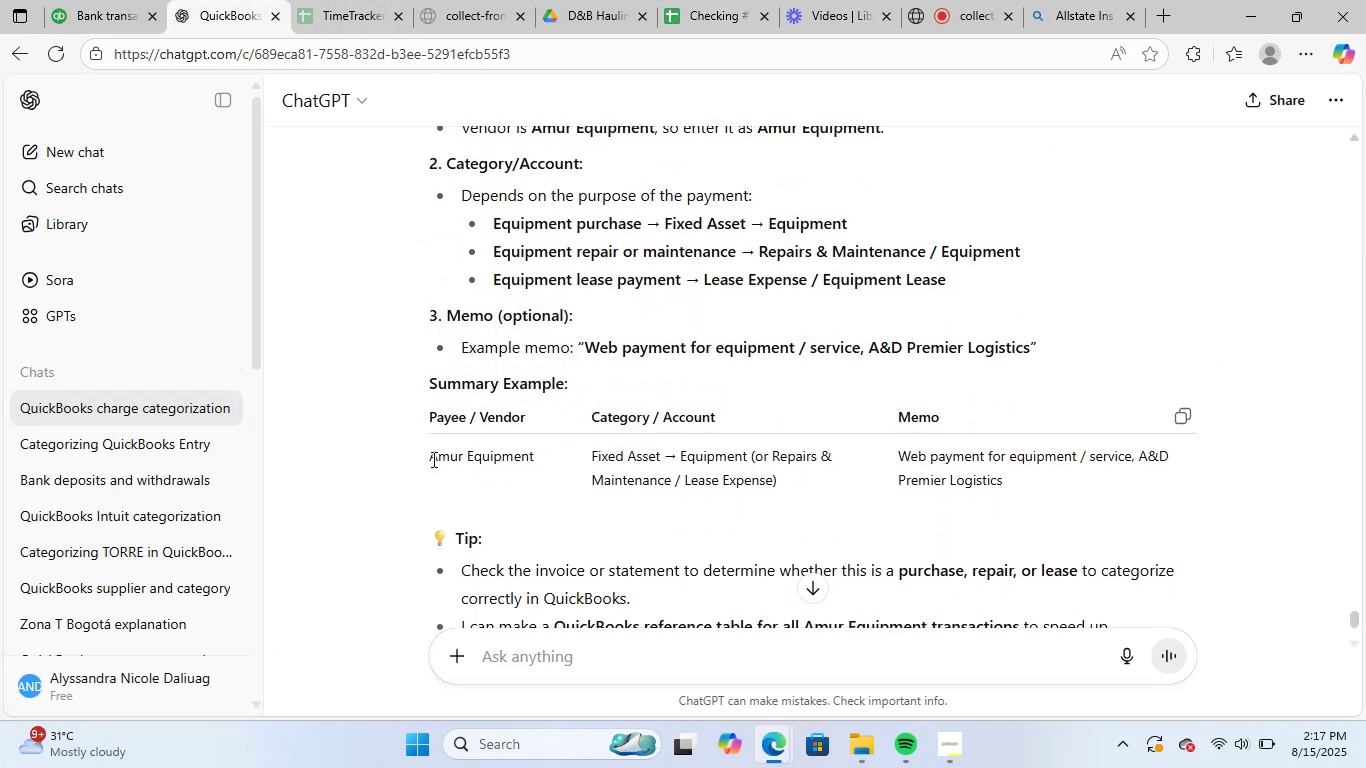 
left_click_drag(start_coordinate=[434, 458], to_coordinate=[461, 458])
 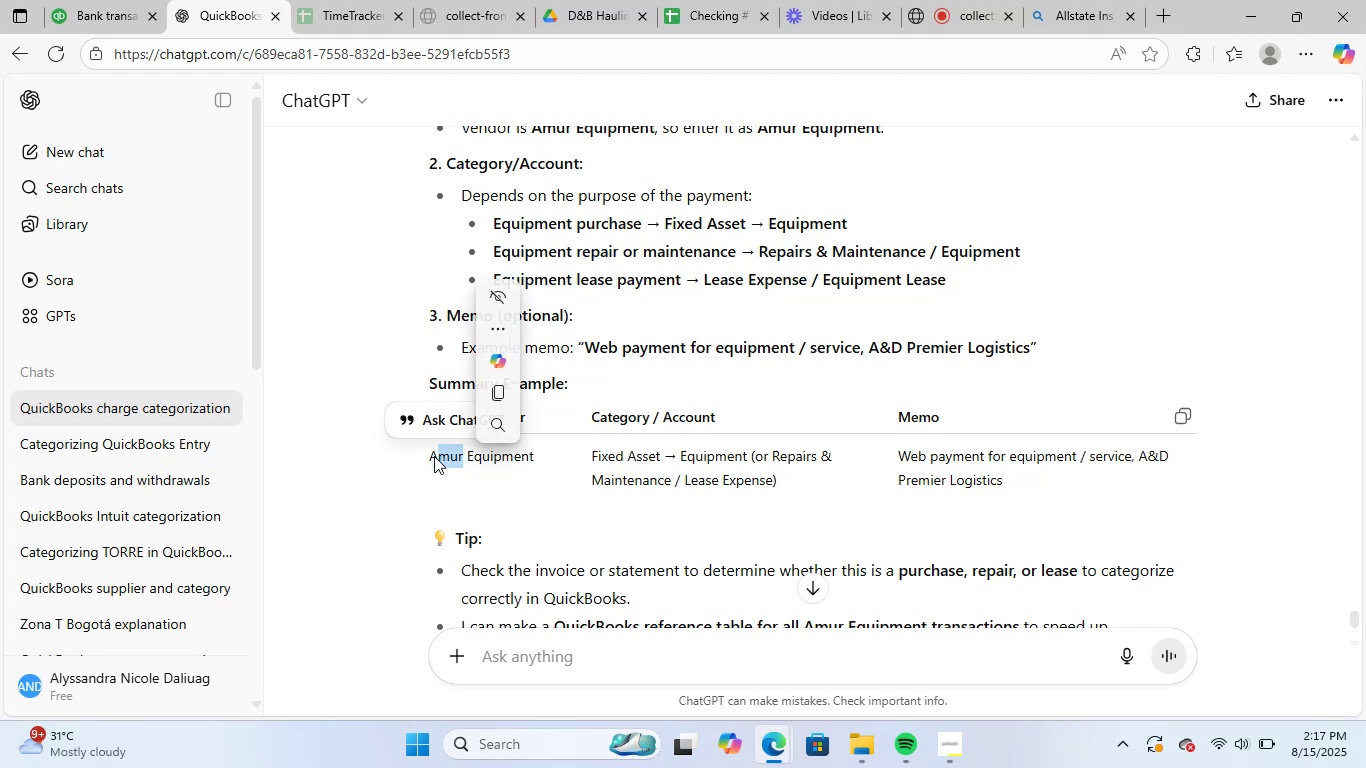 
left_click_drag(start_coordinate=[433, 456], to_coordinate=[539, 464])
 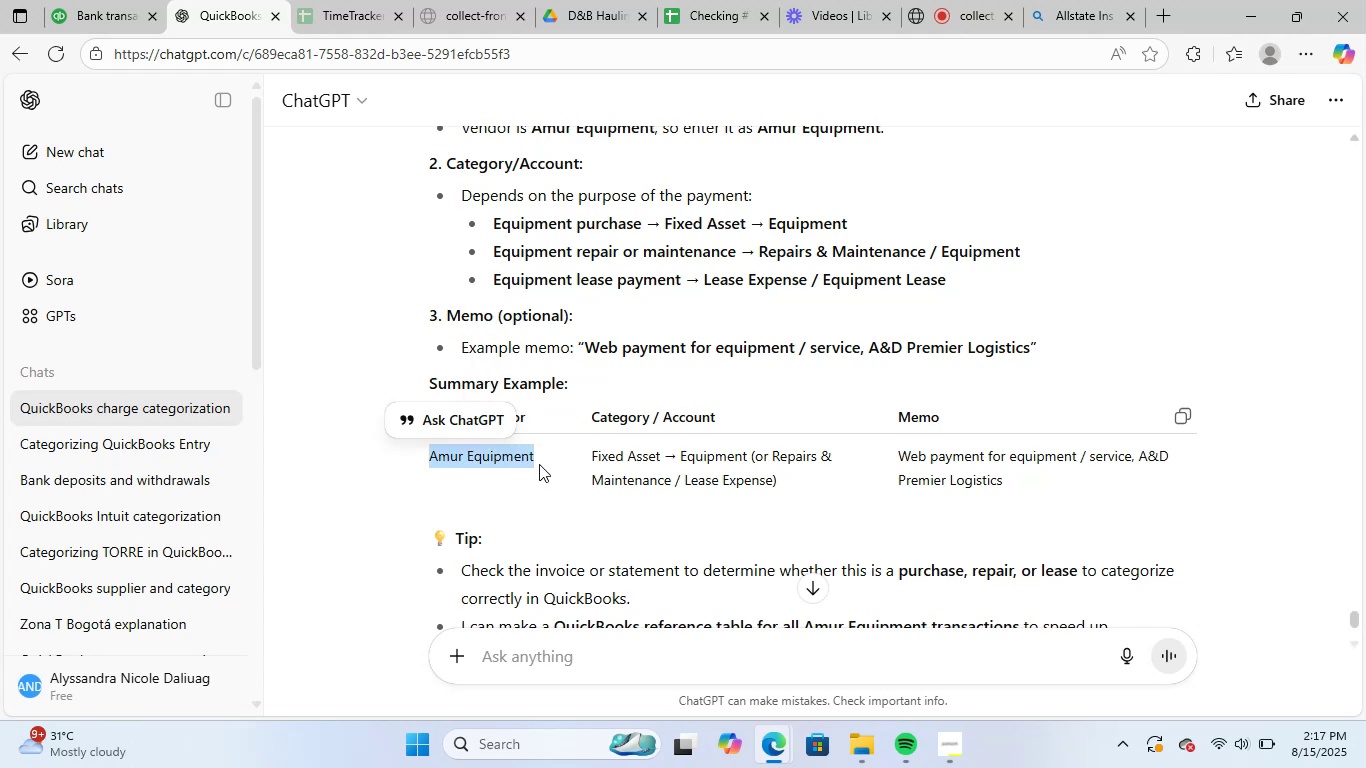 
key(Control+ControlLeft)
 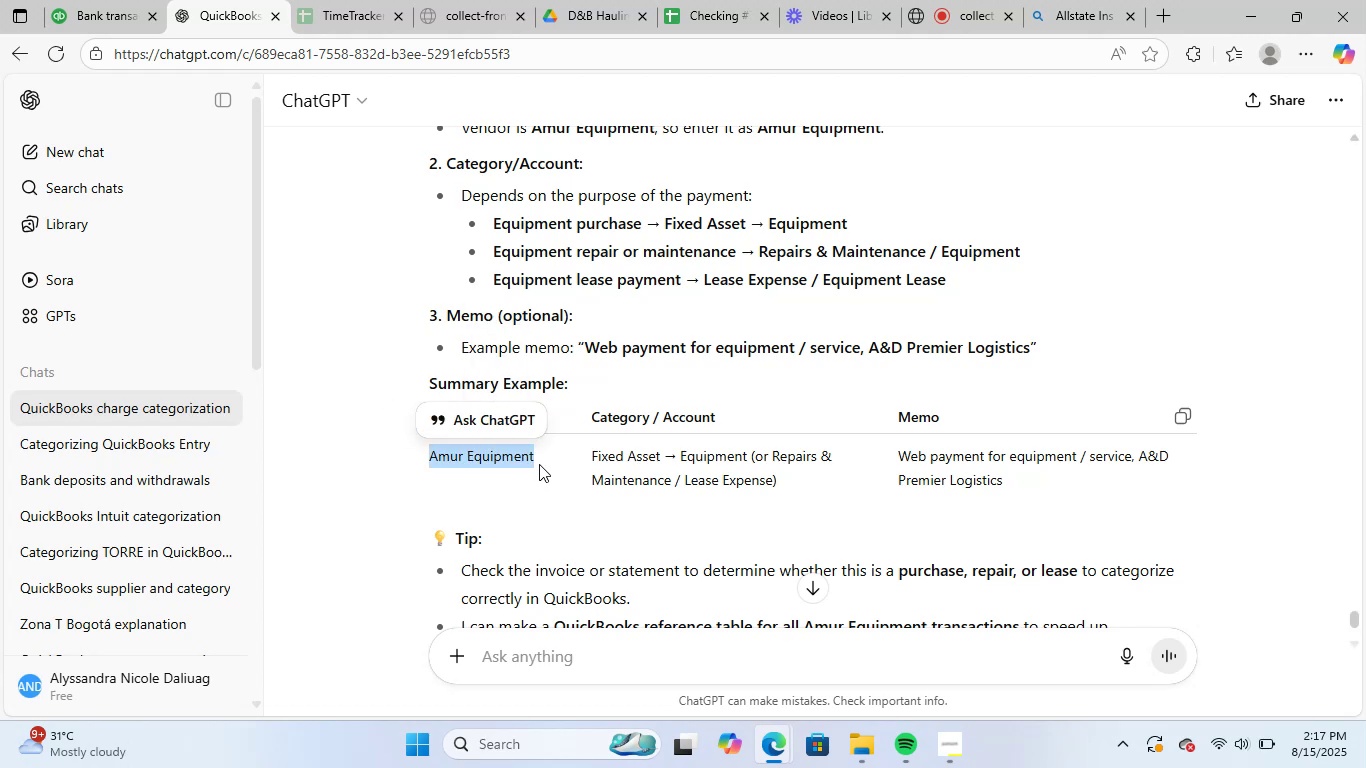 
key(Control+C)
 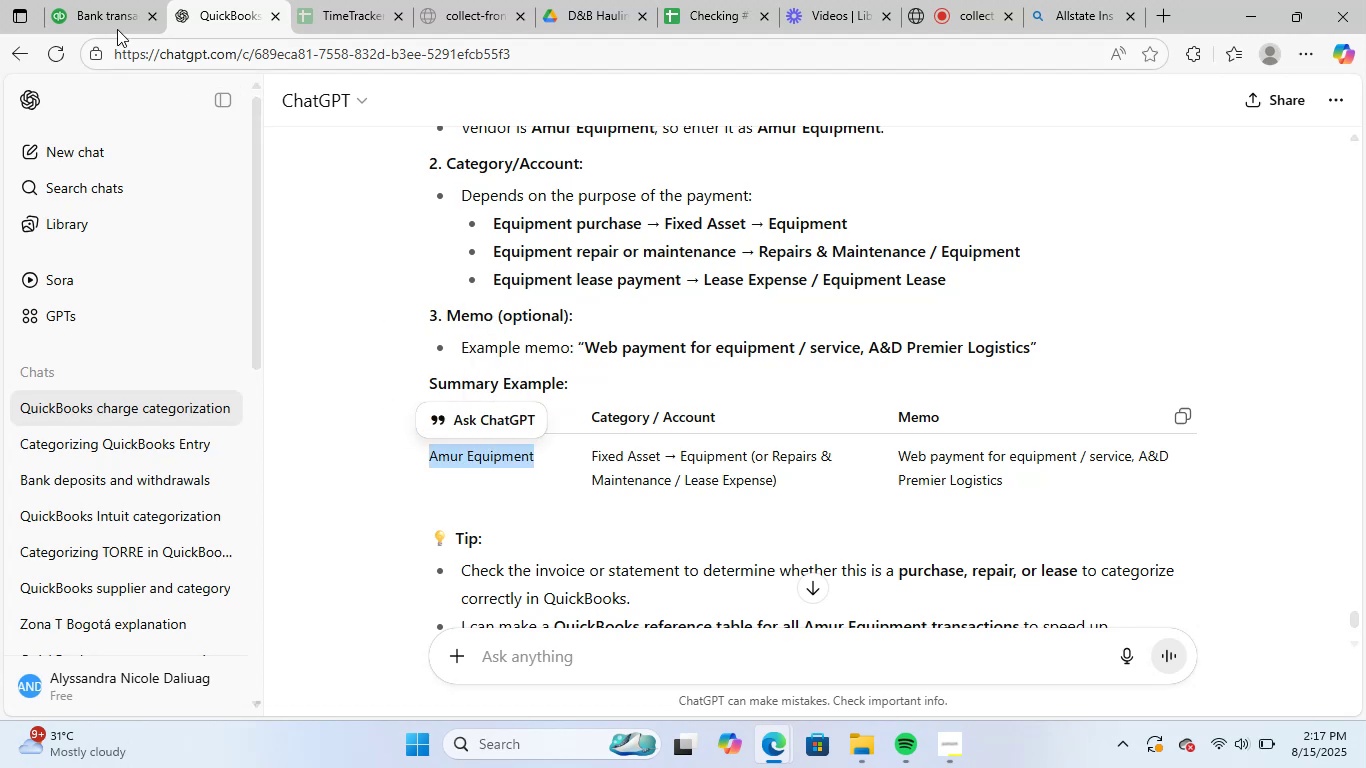 
left_click([75, 0])
 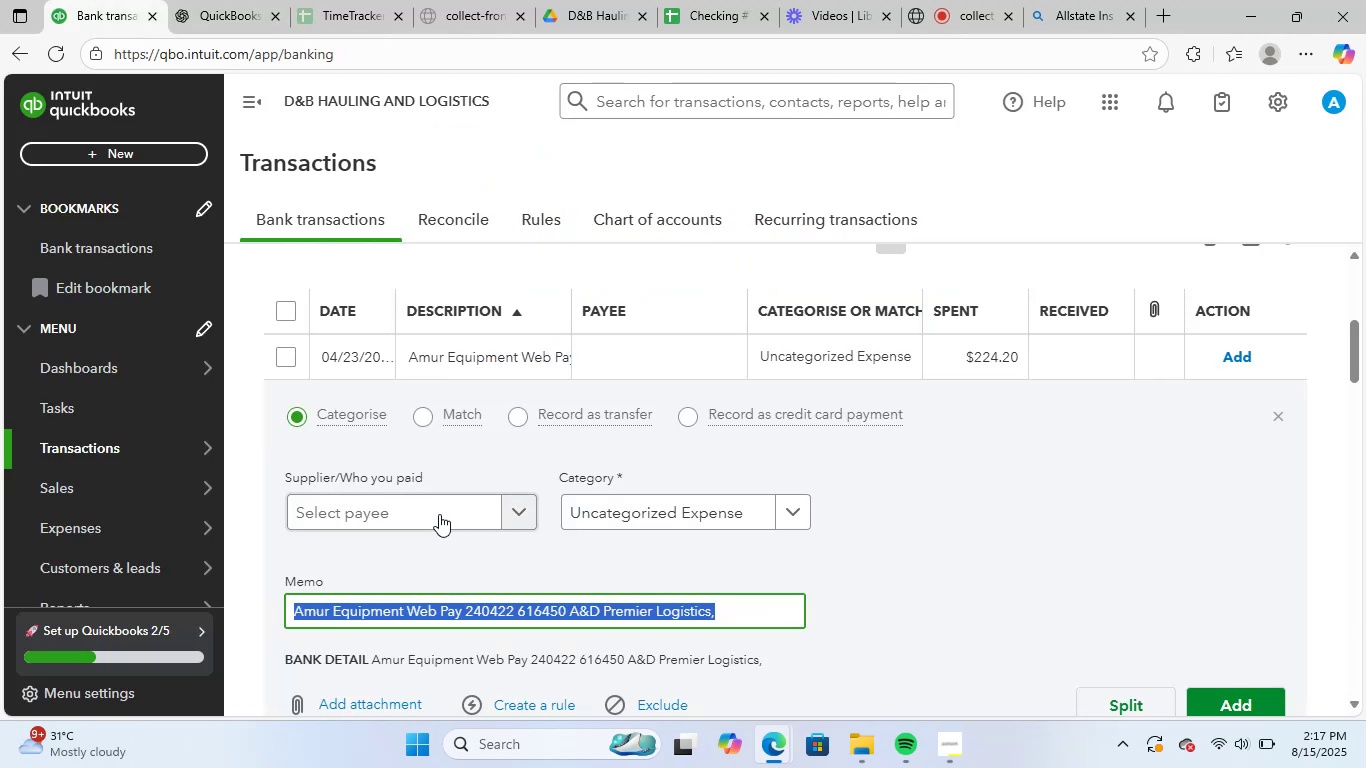 
key(Control+ControlLeft)
 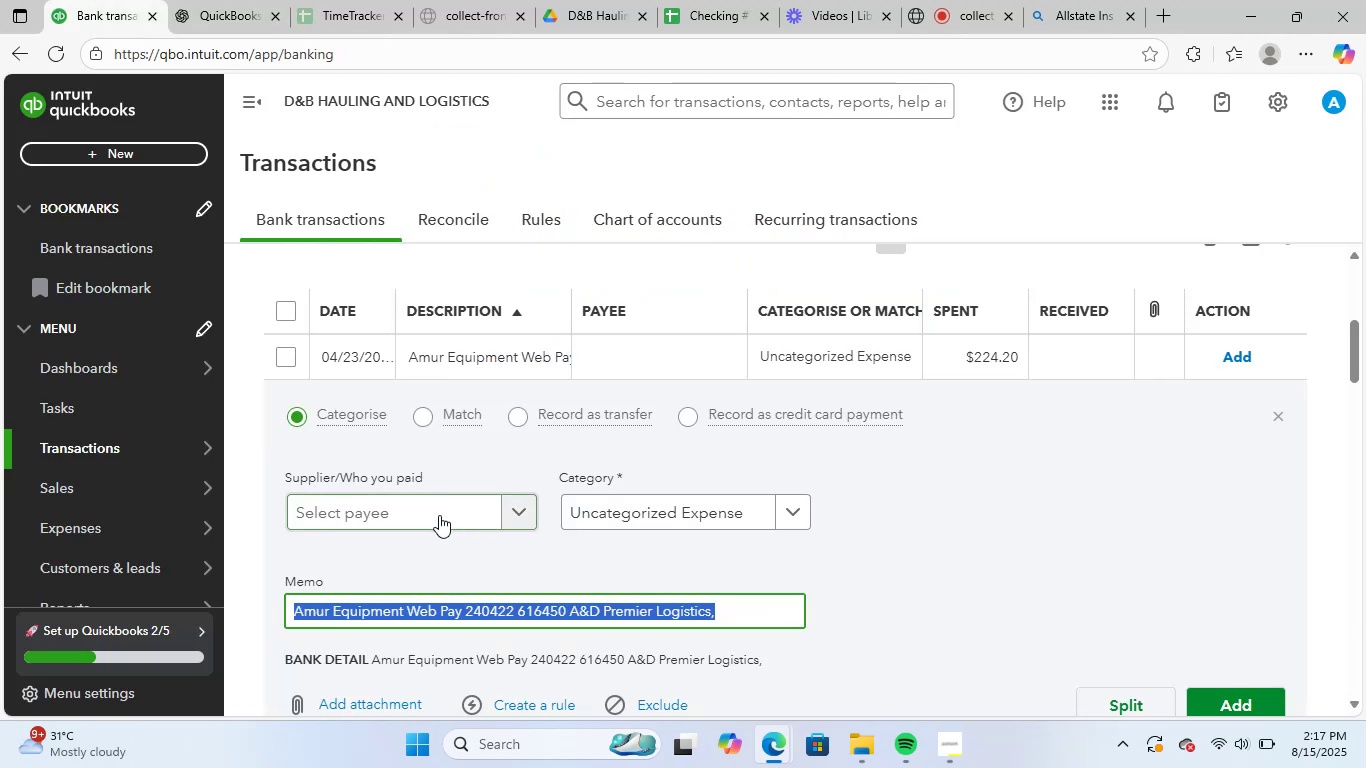 
key(Control+V)
 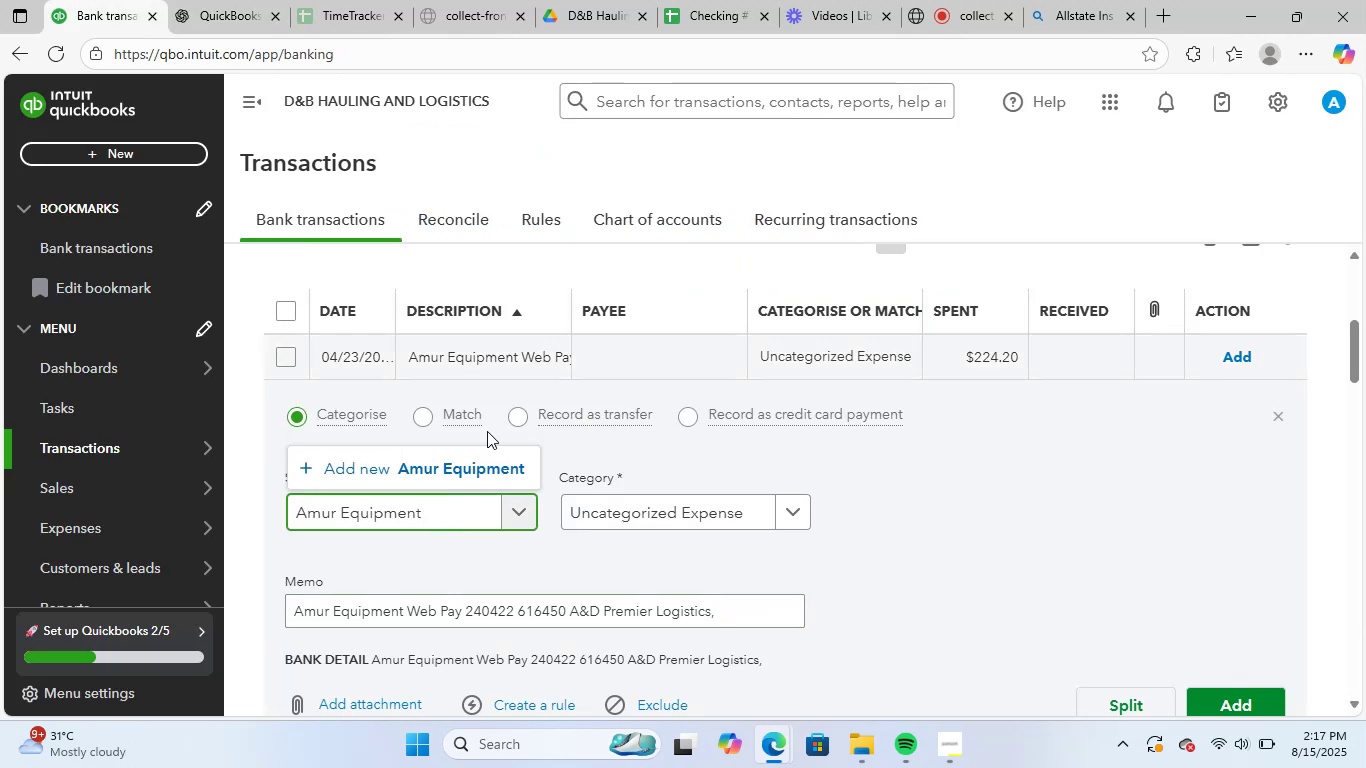 
left_click([487, 468])
 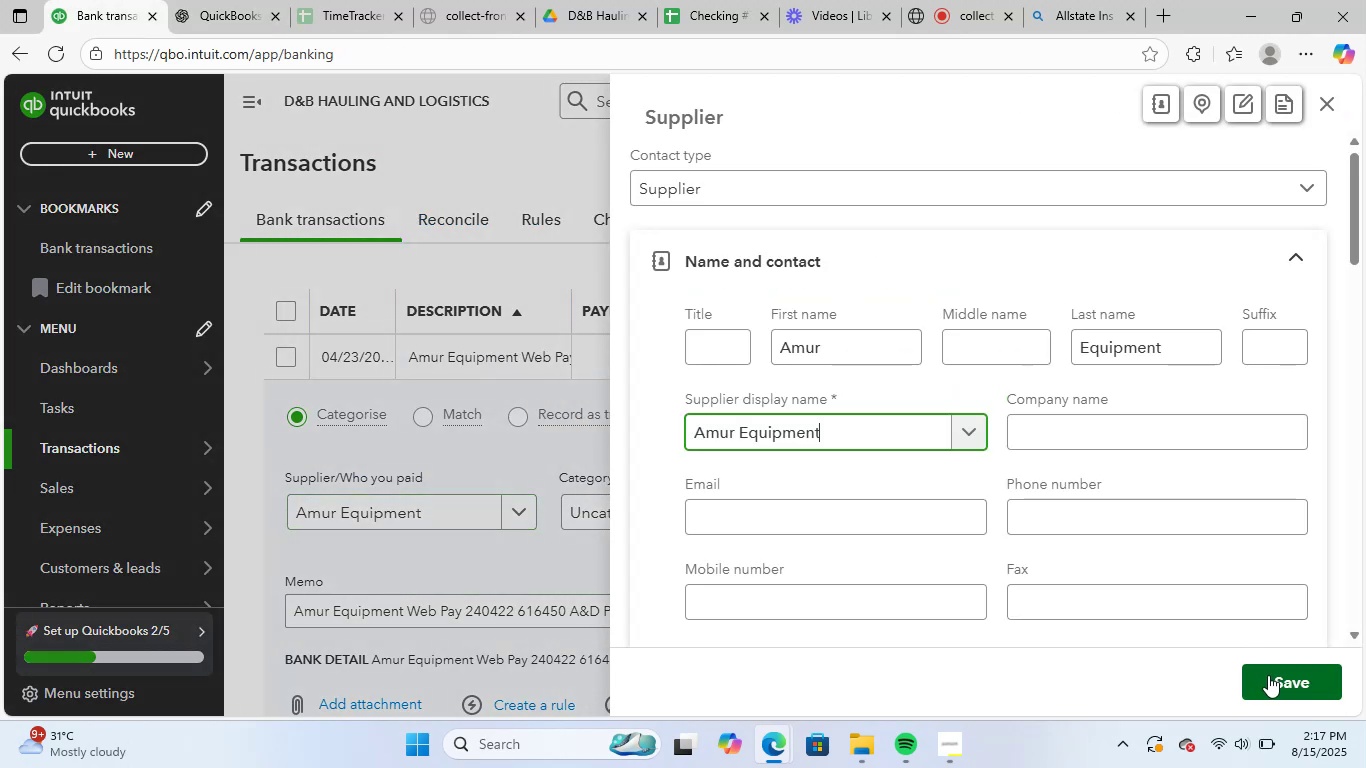 
left_click([1266, 687])
 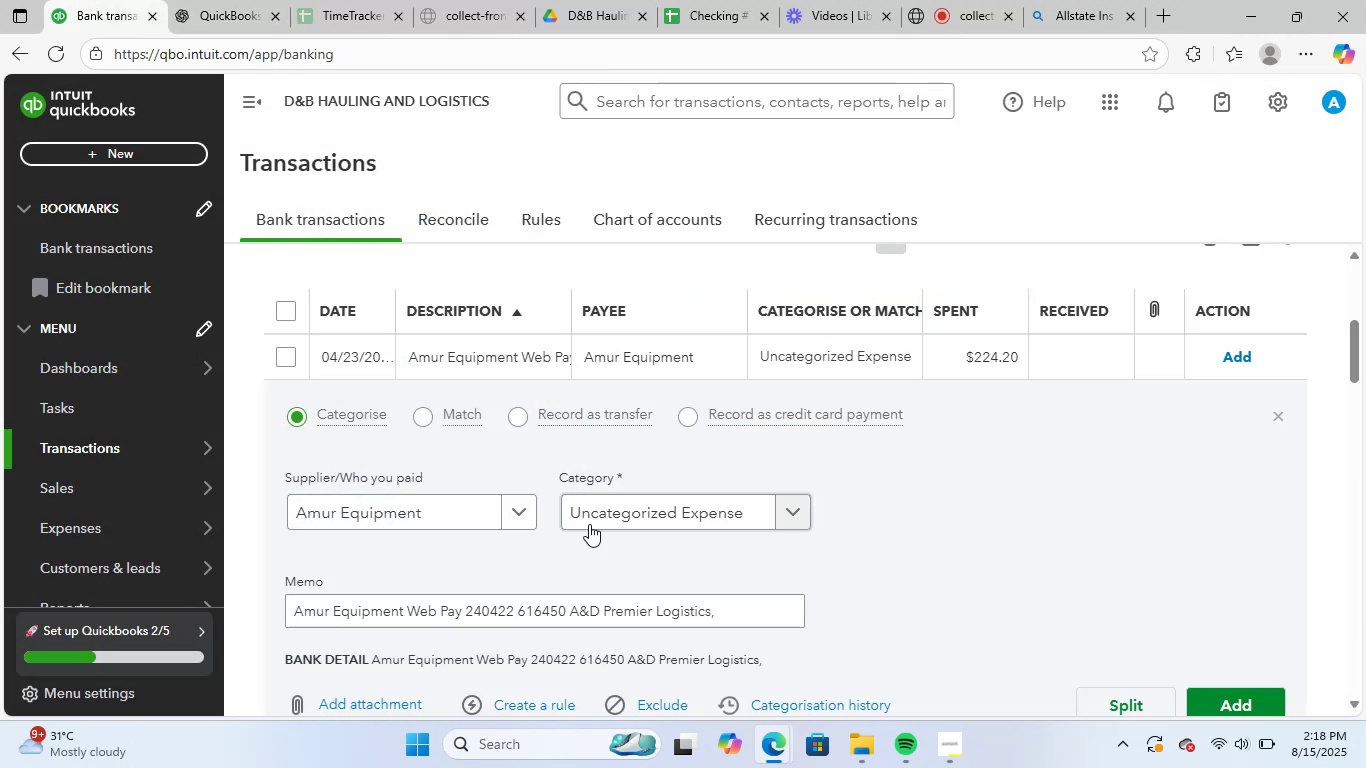 
left_click([618, 518])
 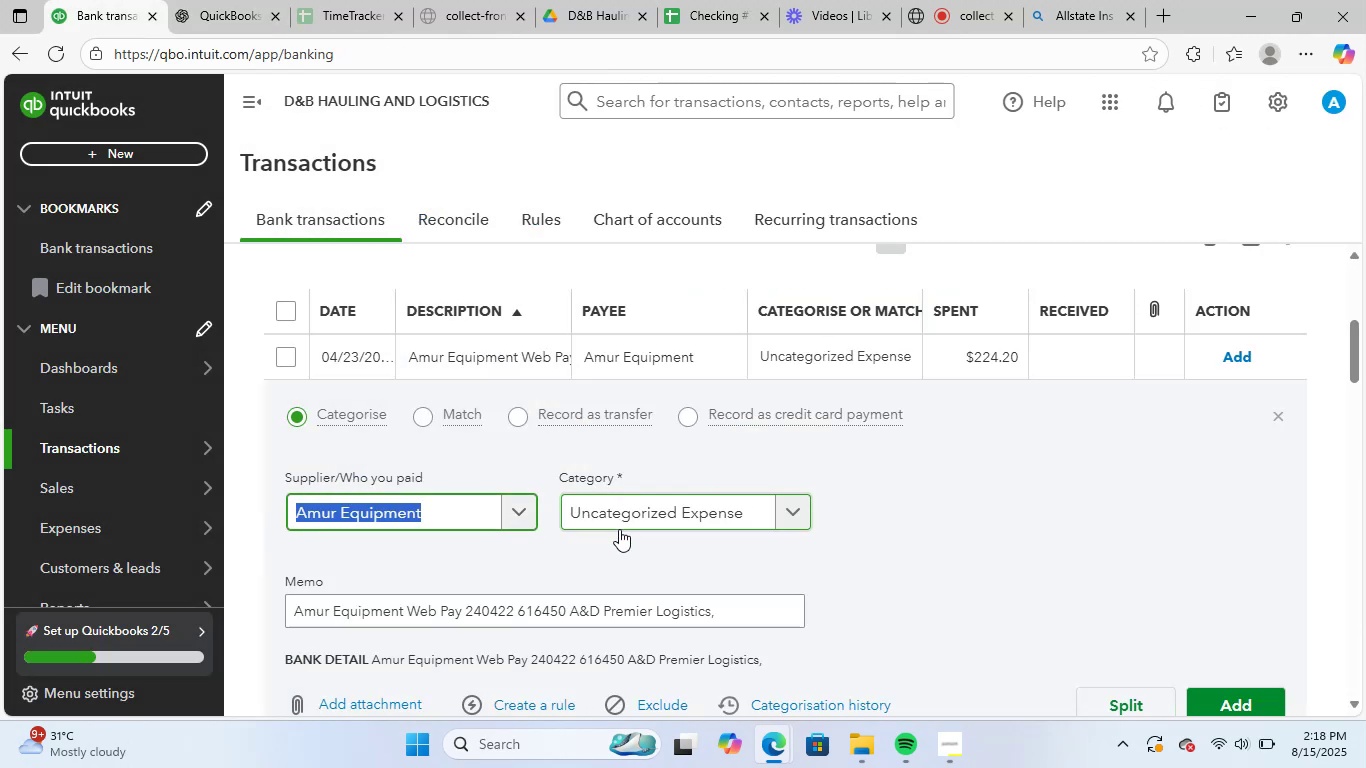 
left_click([622, 528])
 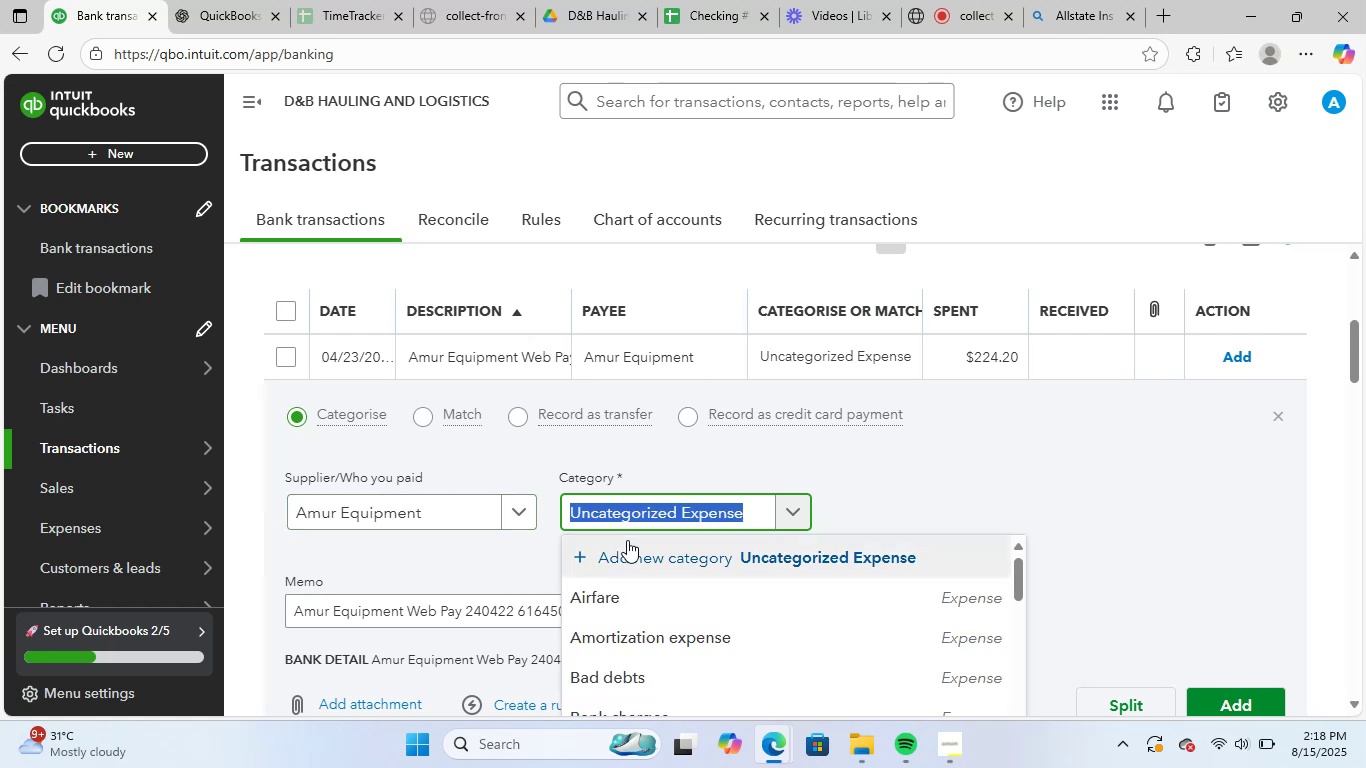 
type(repa)
 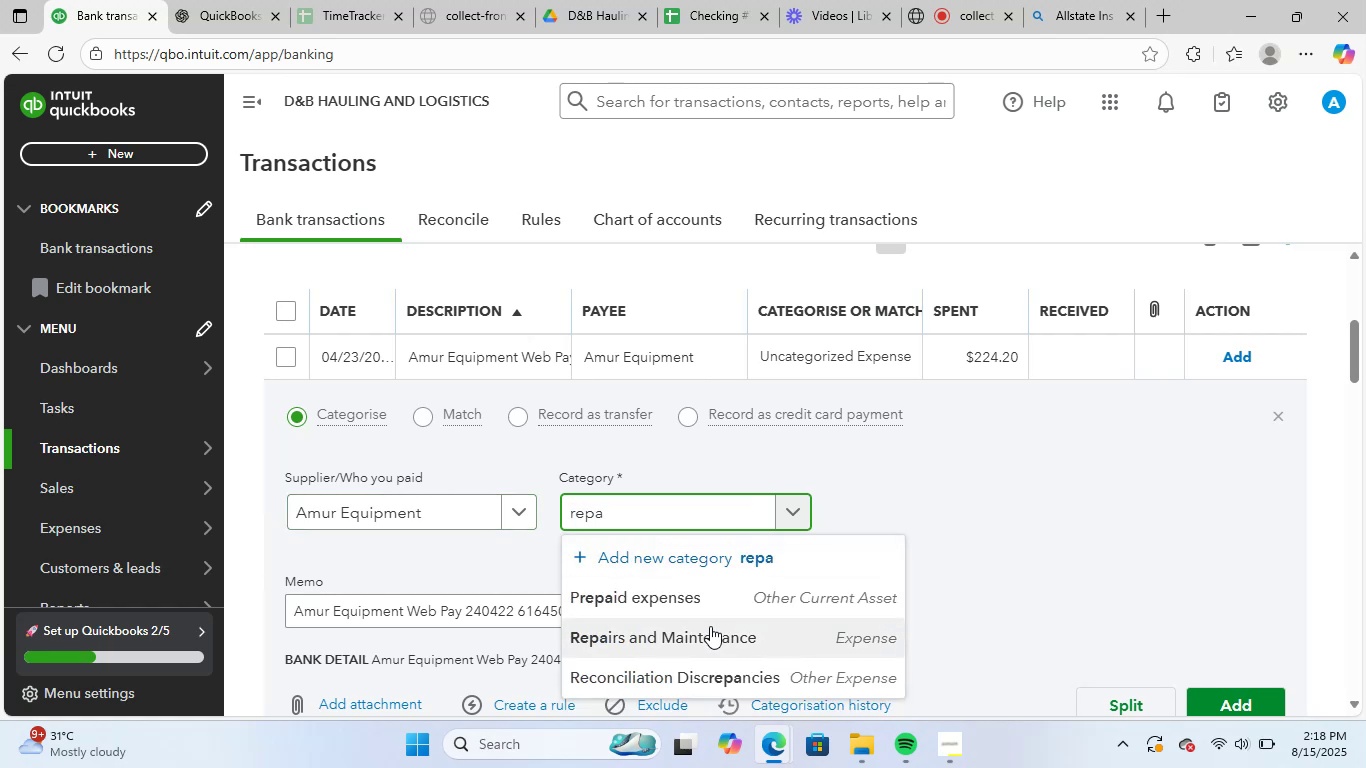 
left_click([712, 632])
 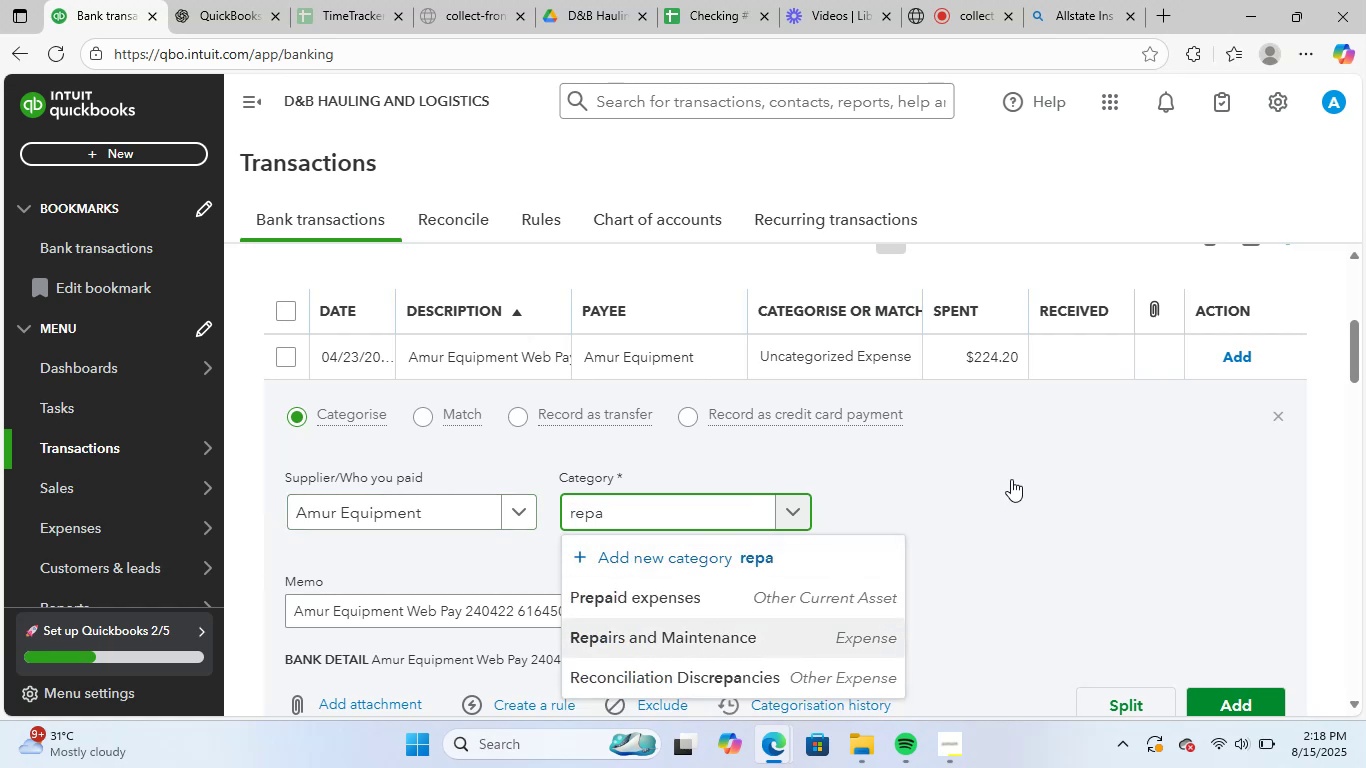 
scroll: coordinate [1013, 478], scroll_direction: down, amount: 1.0
 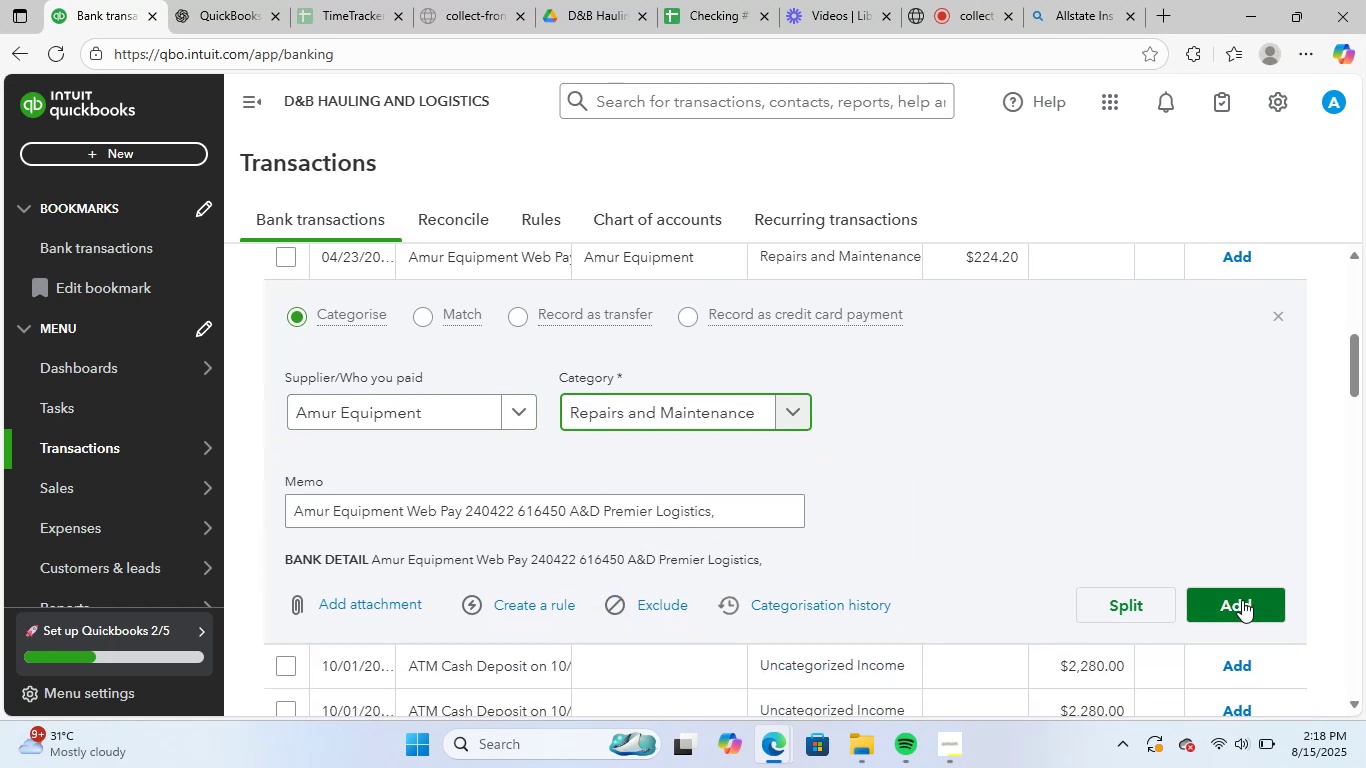 
left_click([1242, 607])
 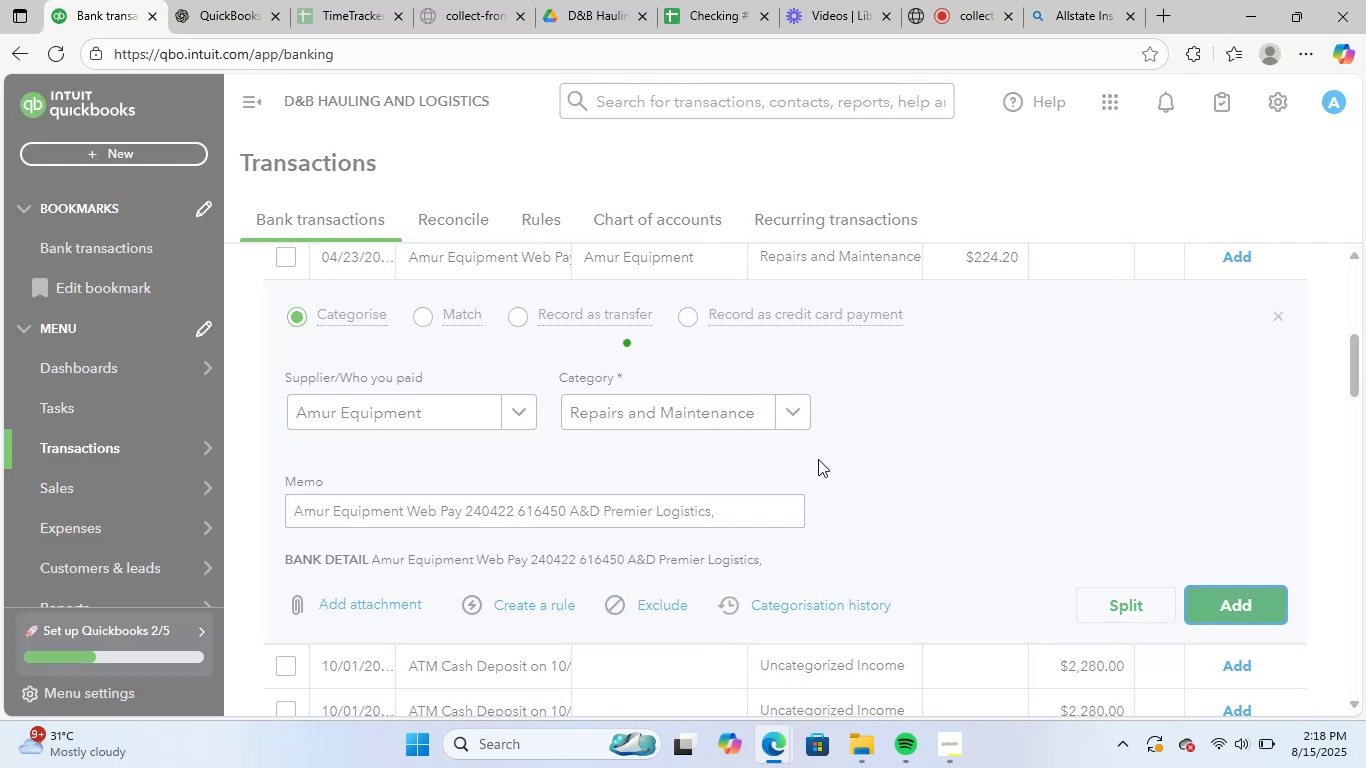 
scroll: coordinate [903, 474], scroll_direction: up, amount: 2.0
 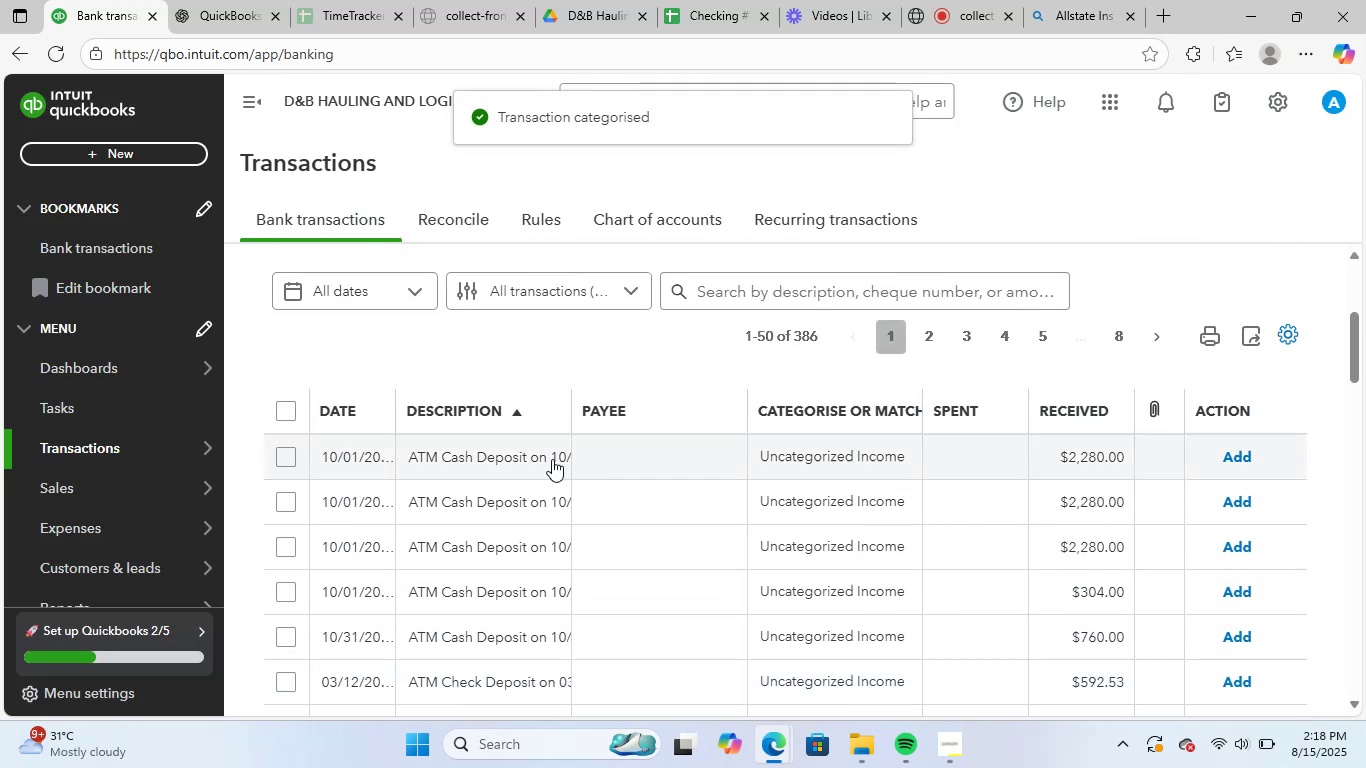 
left_click([540, 459])
 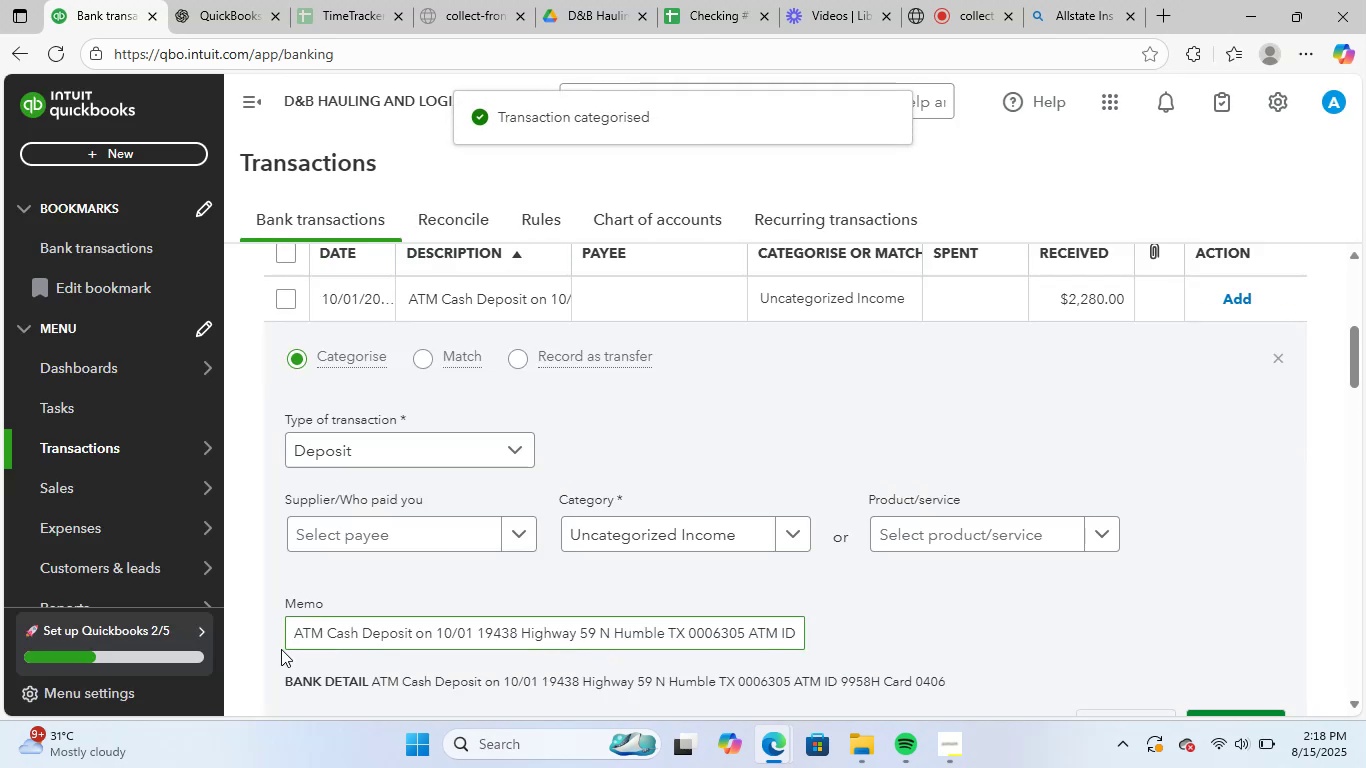 
left_click_drag(start_coordinate=[296, 635], to_coordinate=[1169, 651])
 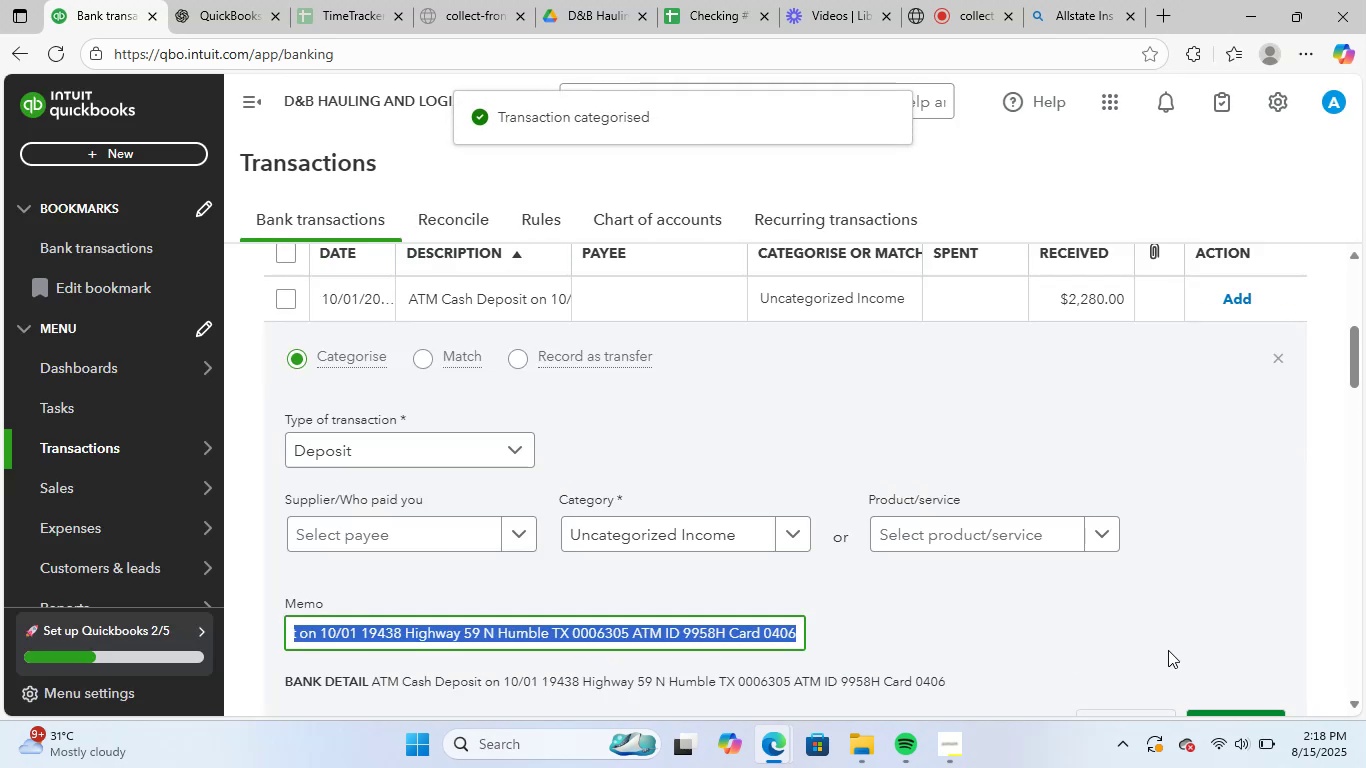 
key(Control+C)
 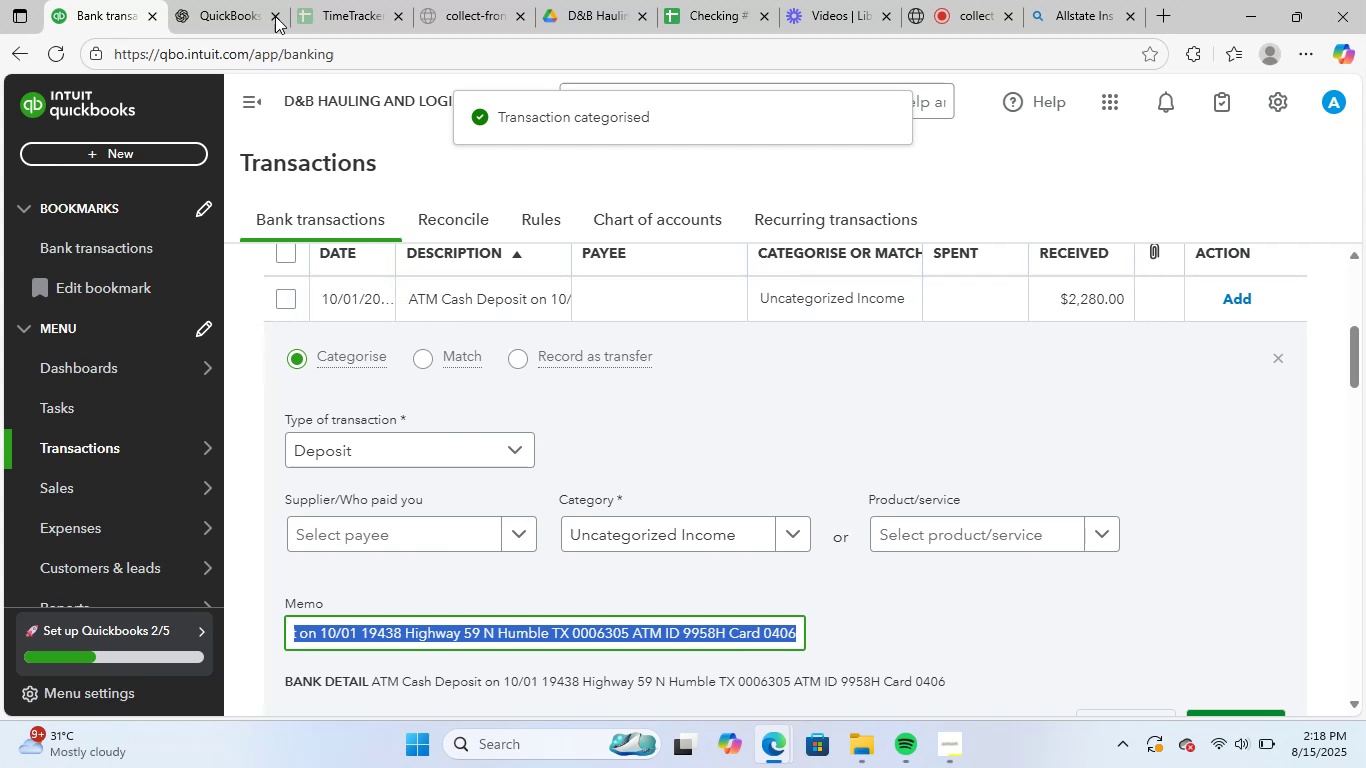 
left_click([253, 3])
 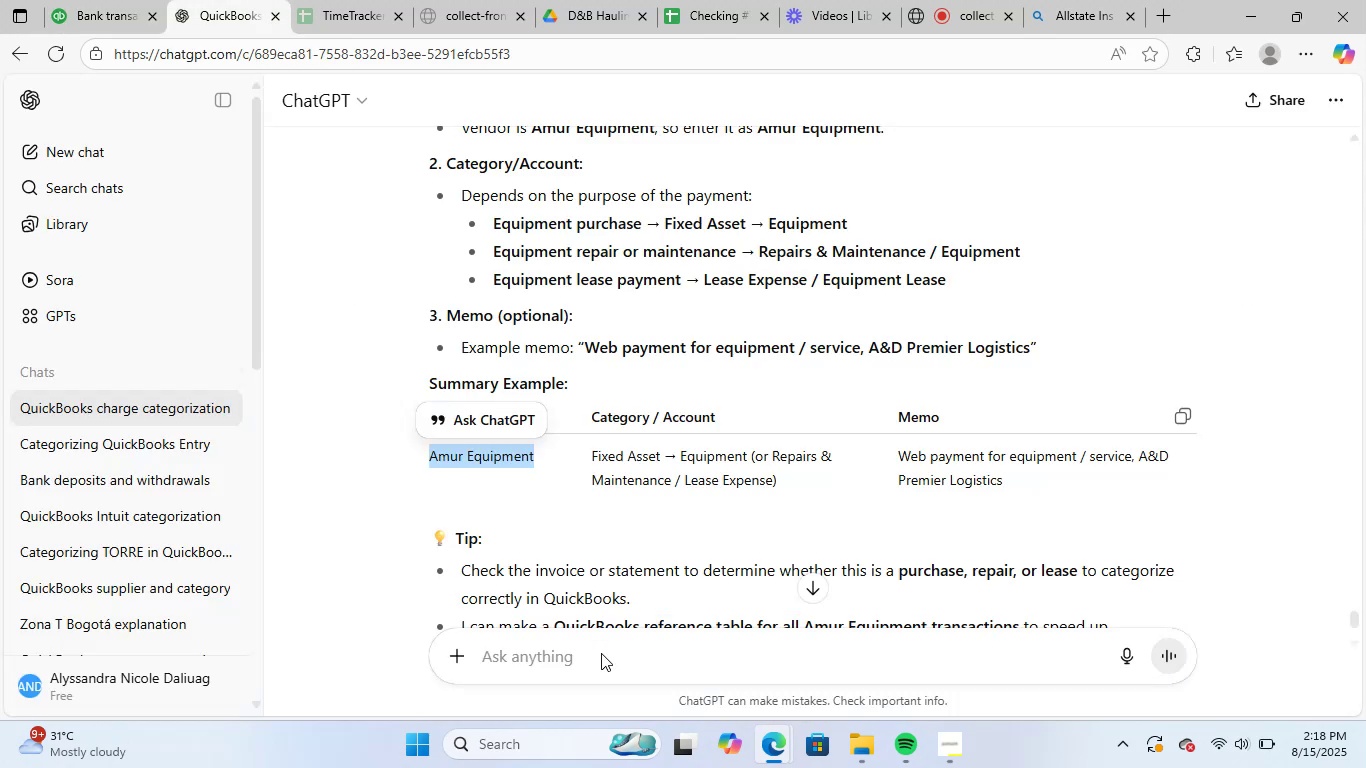 
left_click([603, 656])
 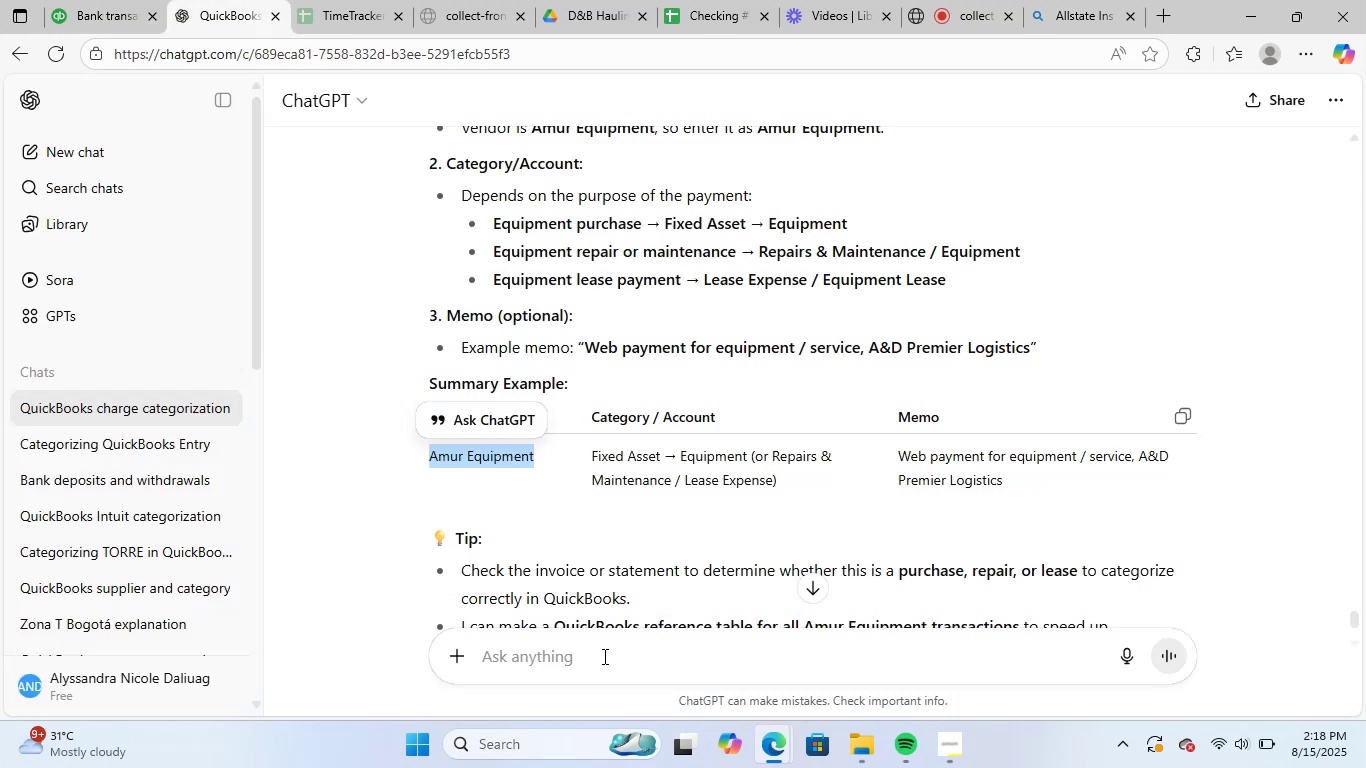 
key(Control+ControlLeft)
 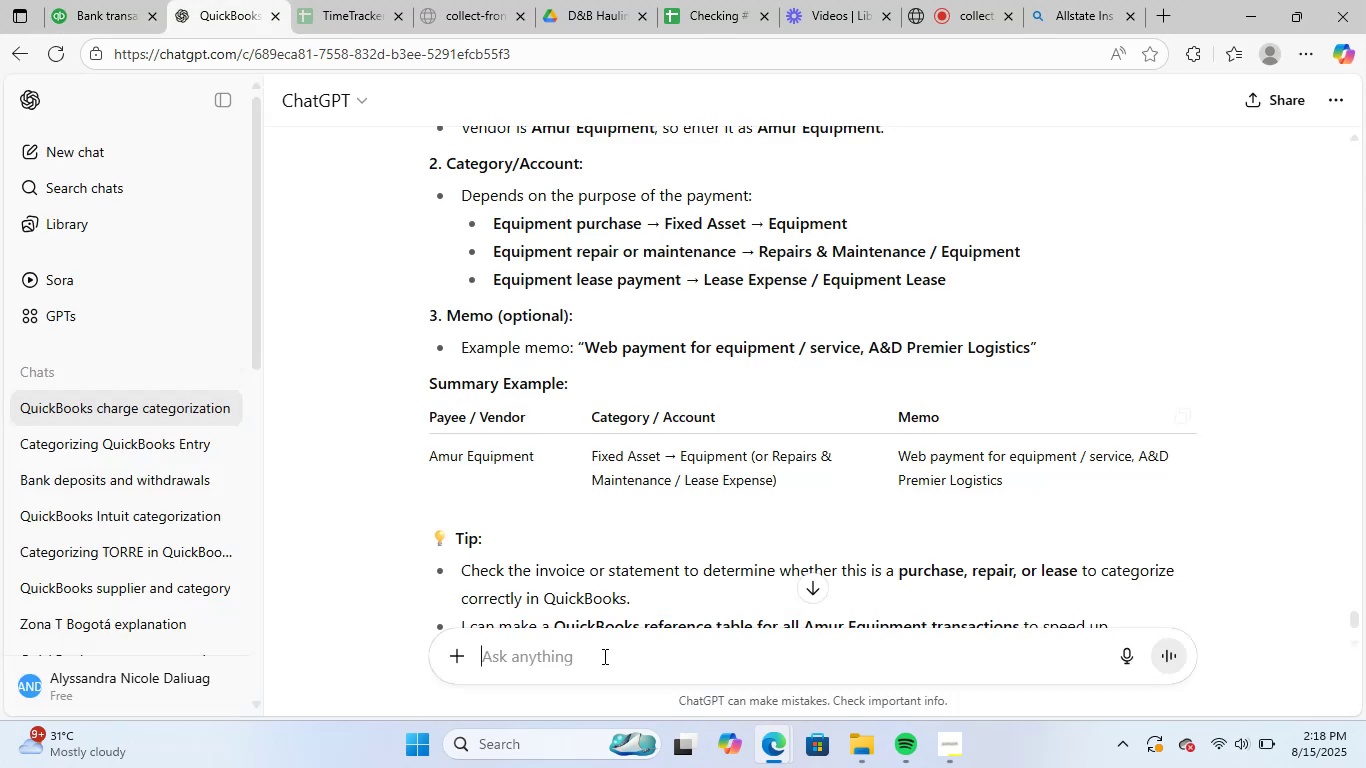 
key(Control+V)
 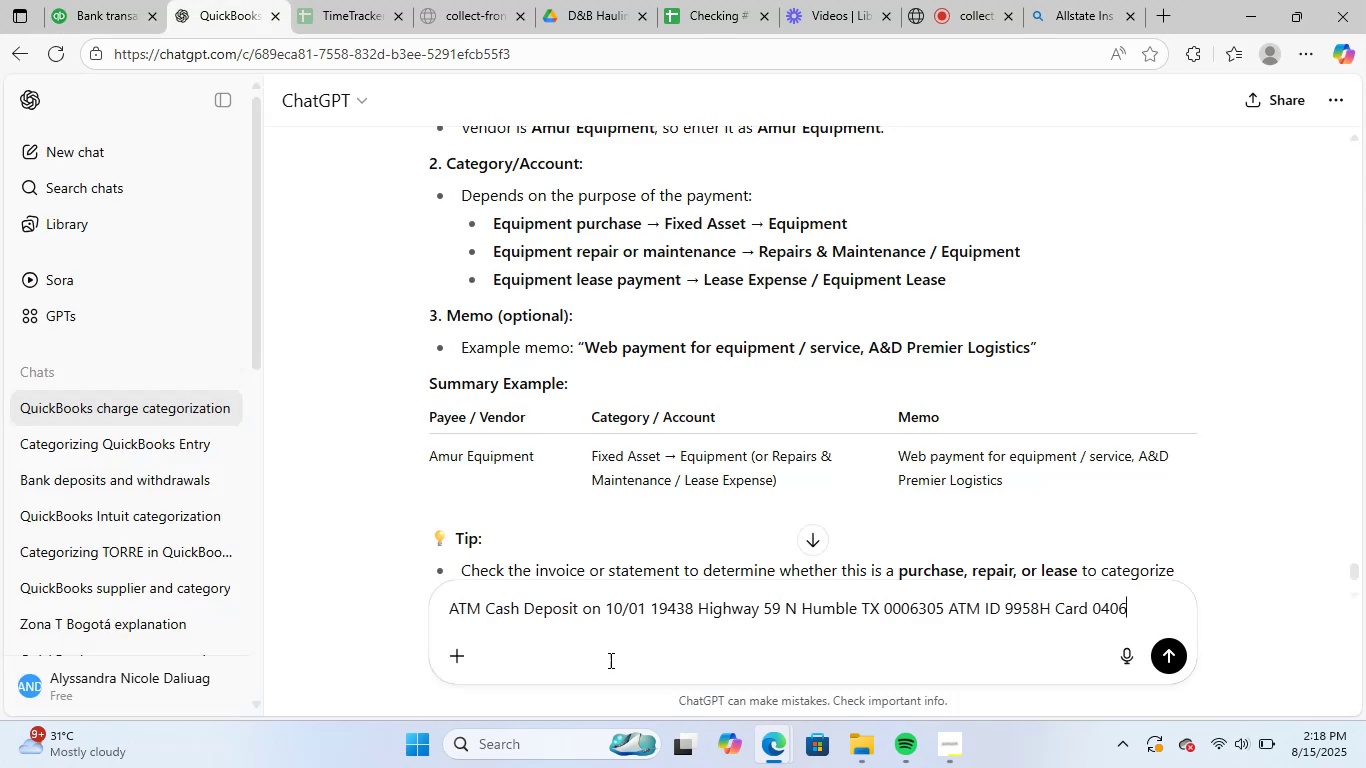 
key(NumpadEnter)
 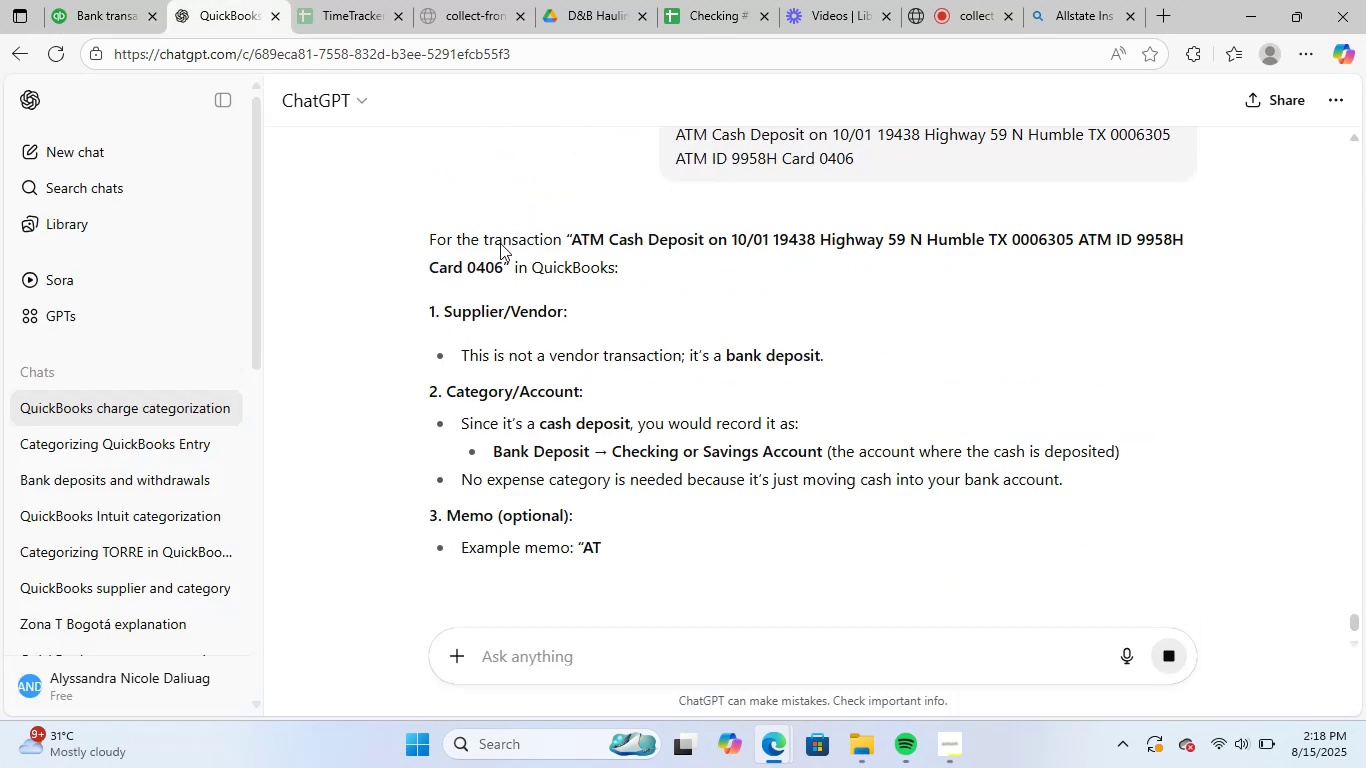 
wait(6.14)
 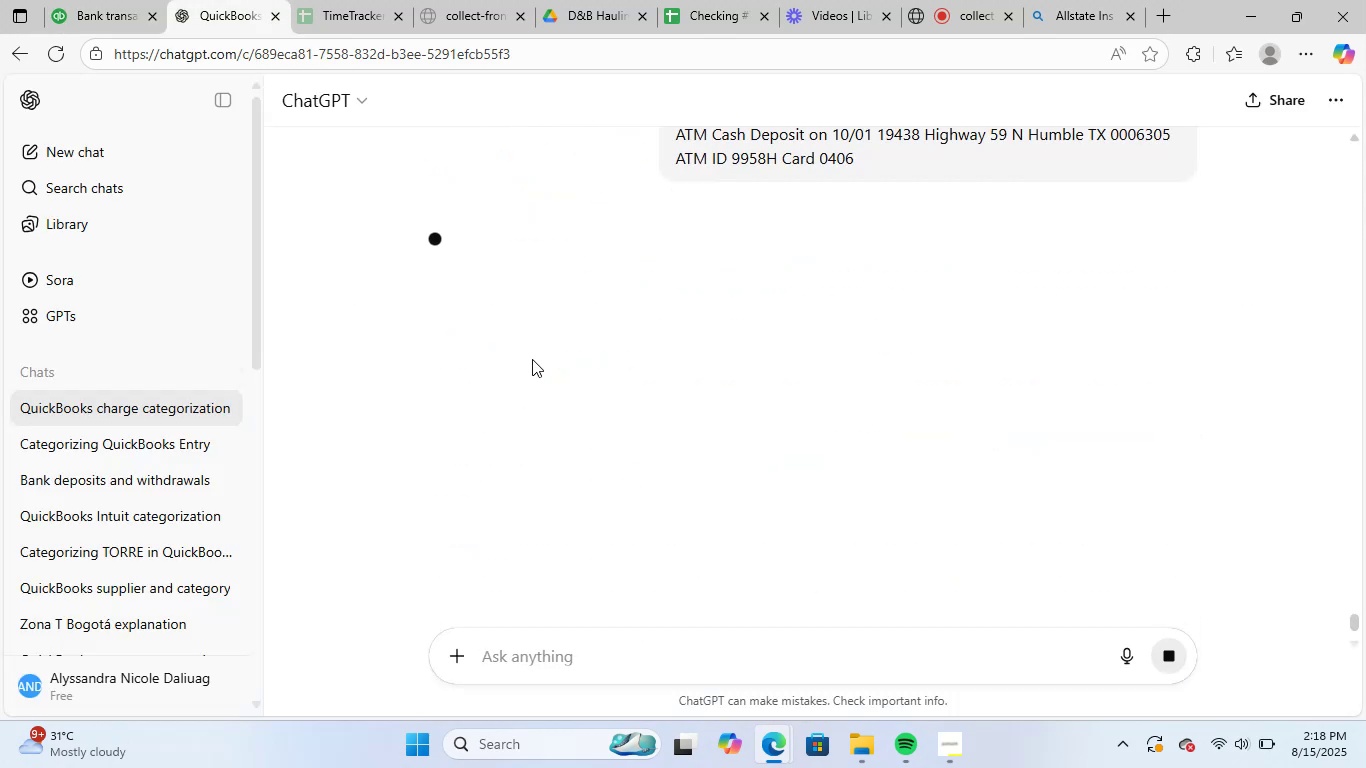 
scroll: coordinate [799, 337], scroll_direction: down, amount: 2.0
 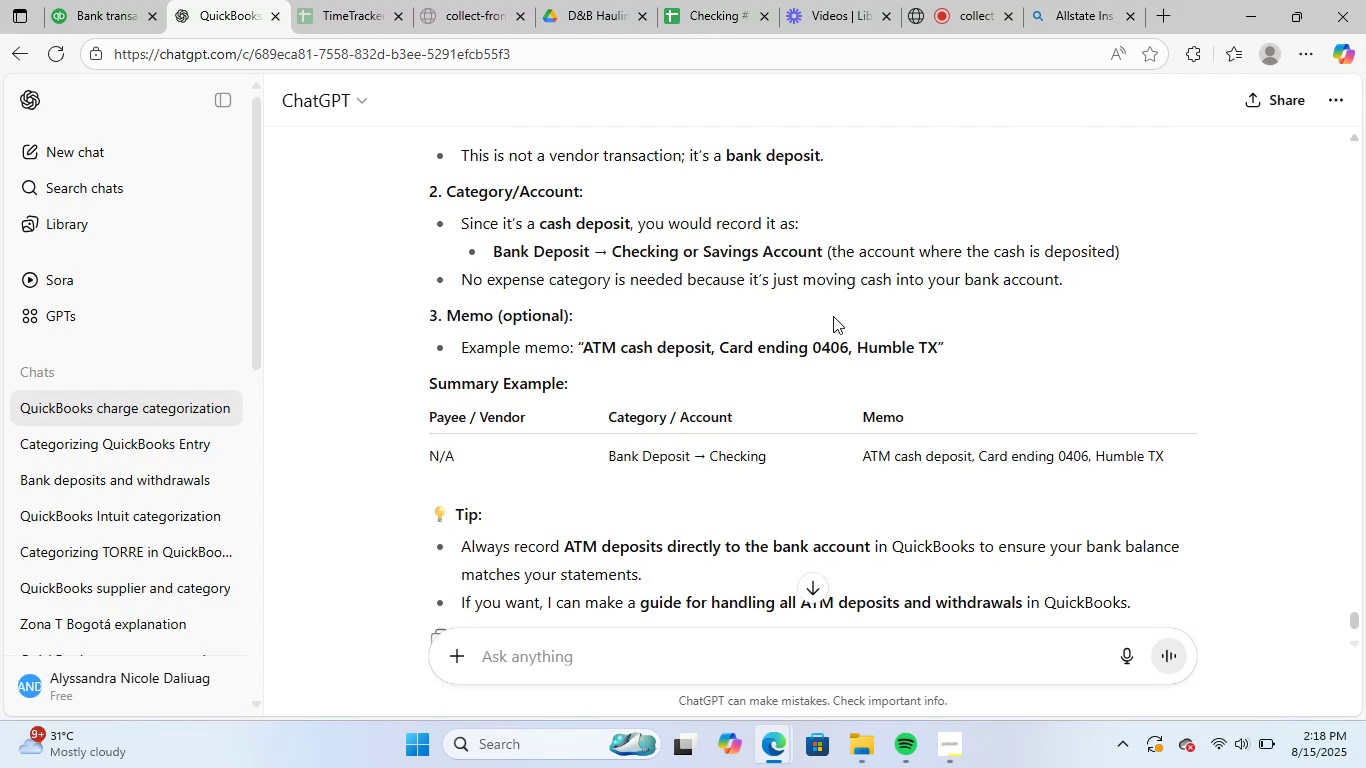 
wait(8.58)
 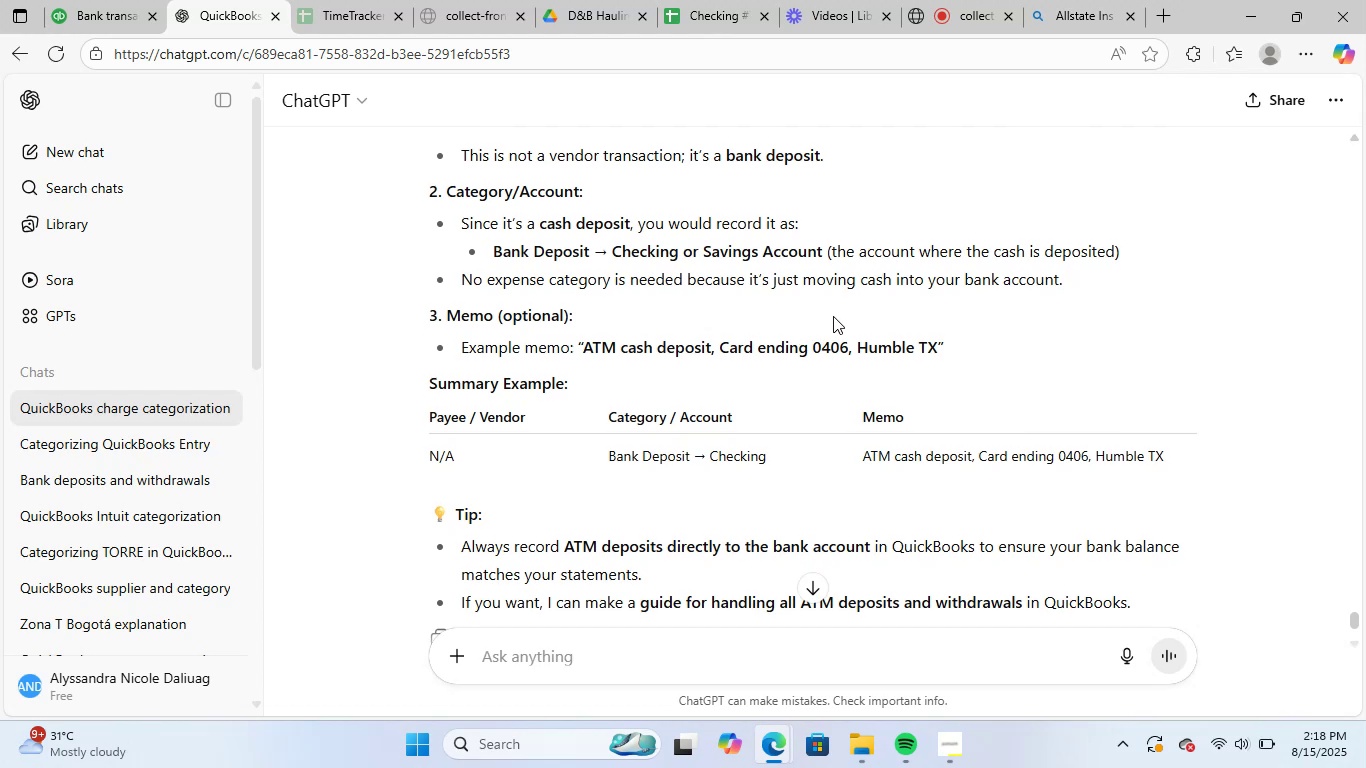 
scroll: coordinate [902, 422], scroll_direction: up, amount: 2.0
 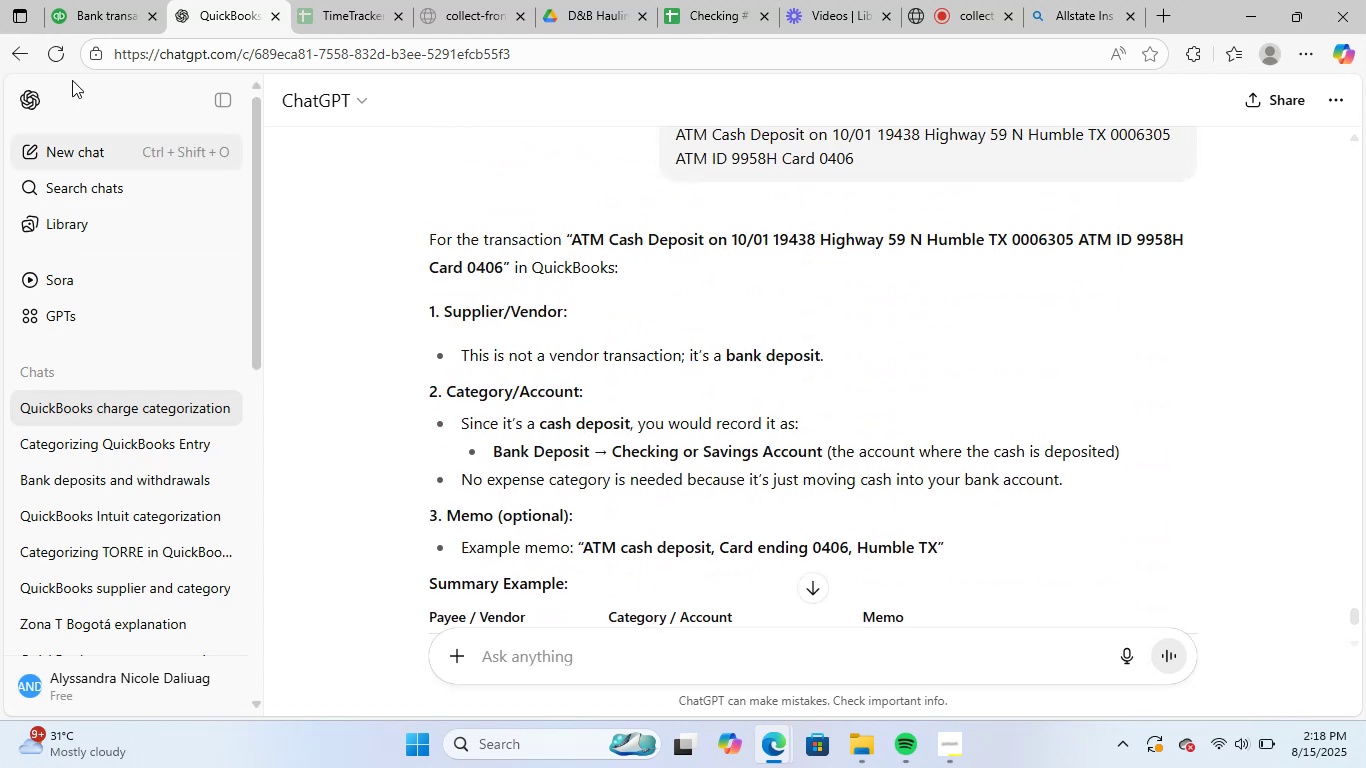 
left_click([85, 0])
 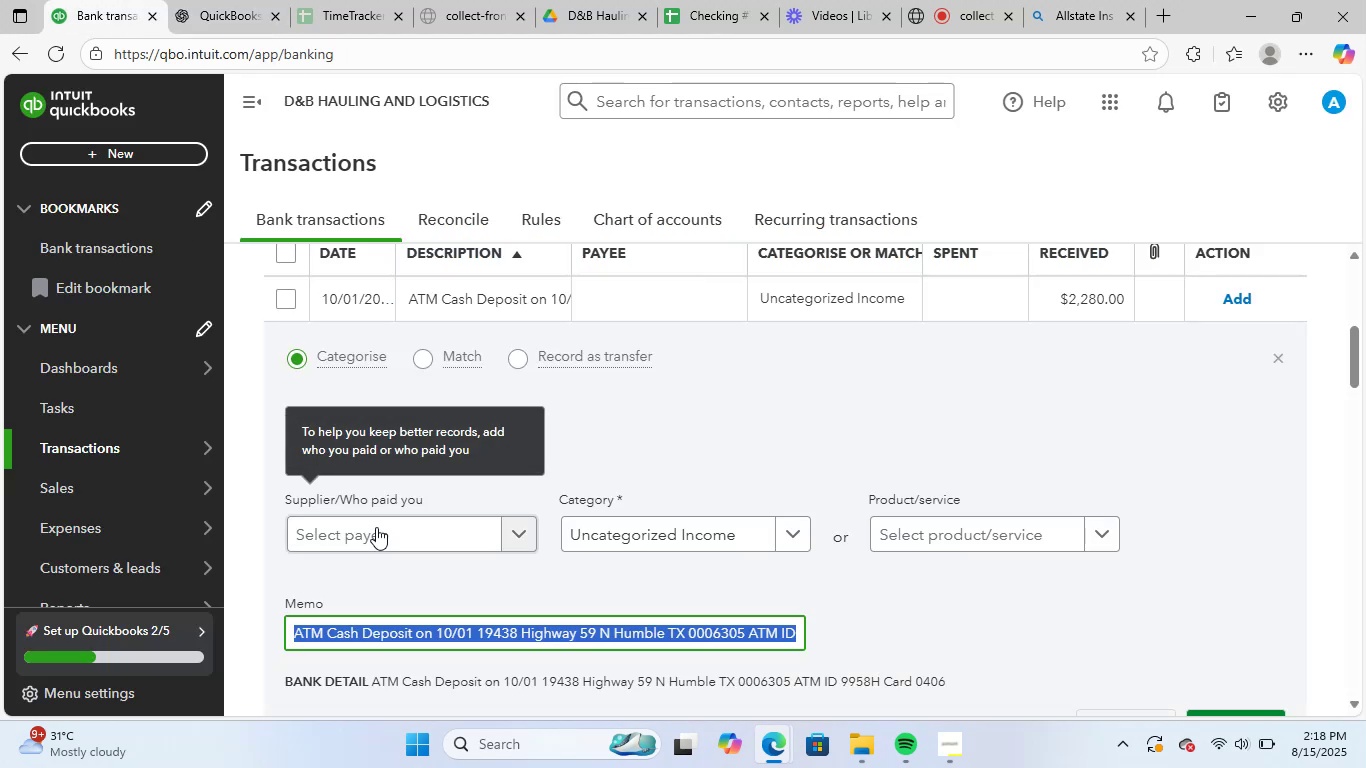 
left_click([376, 527])
 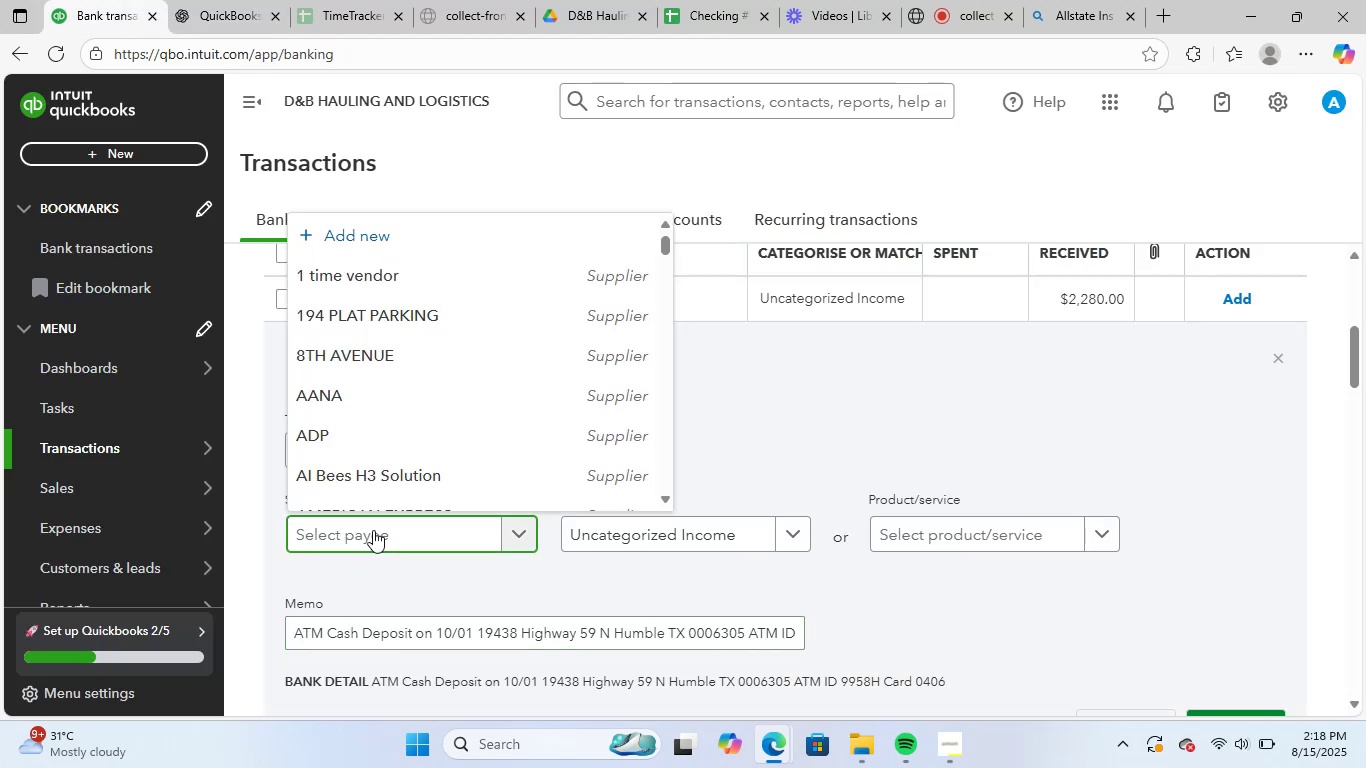 
type(unk)
 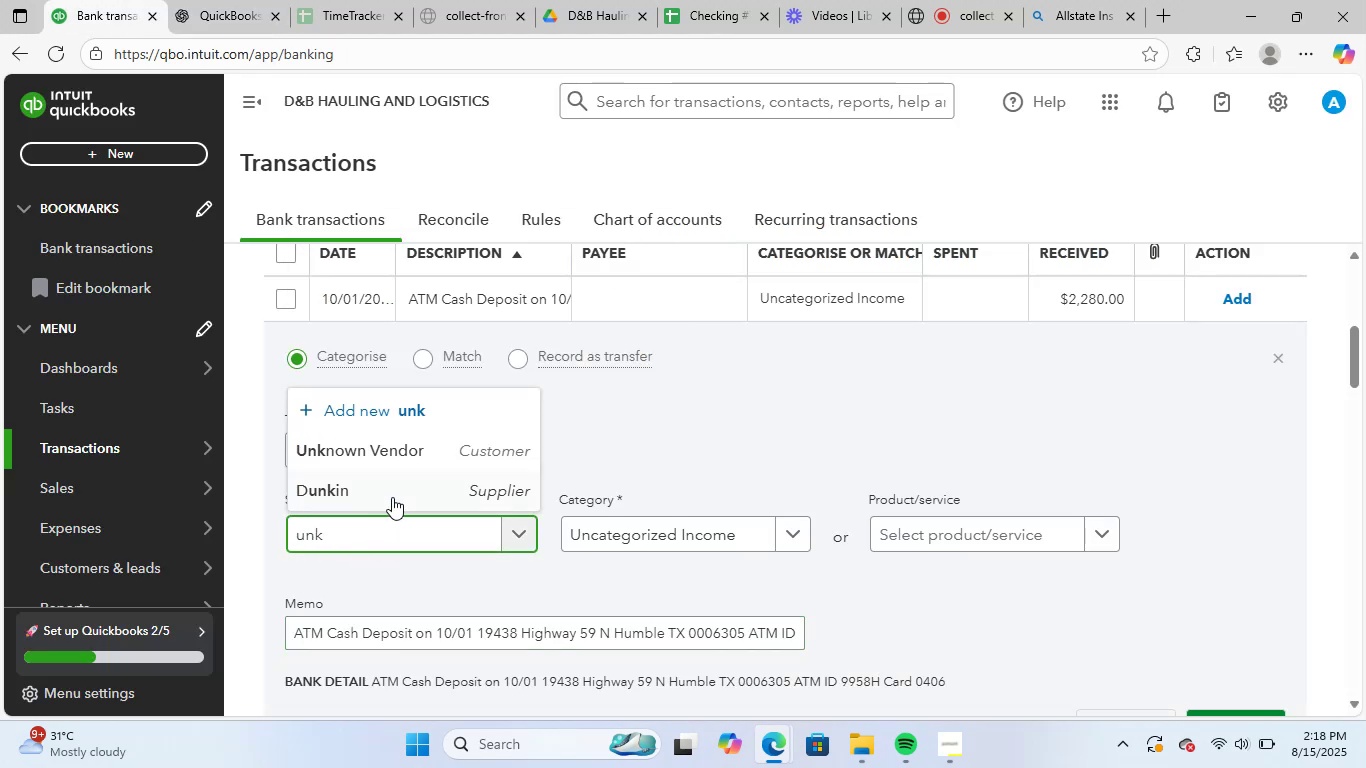 
left_click_drag(start_coordinate=[392, 496], to_coordinate=[399, 450])
 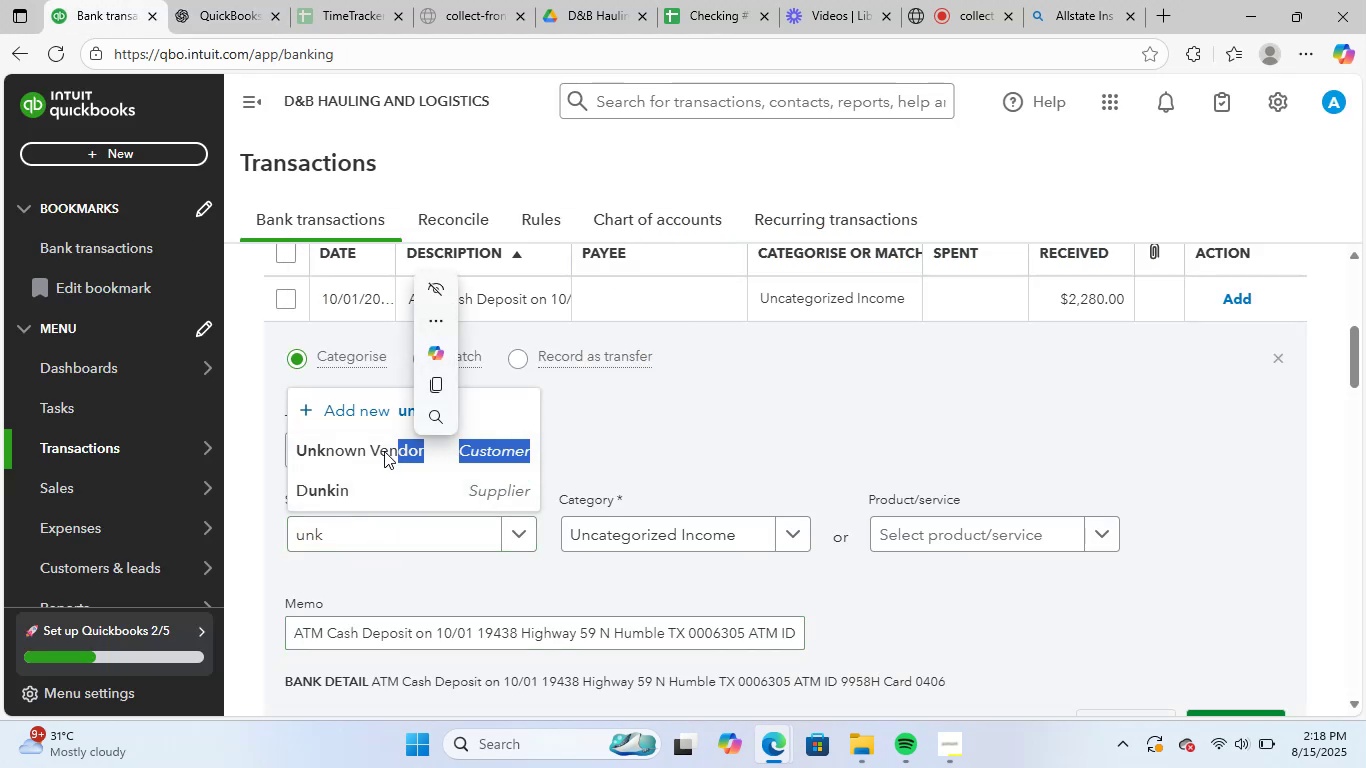 
left_click([384, 451])
 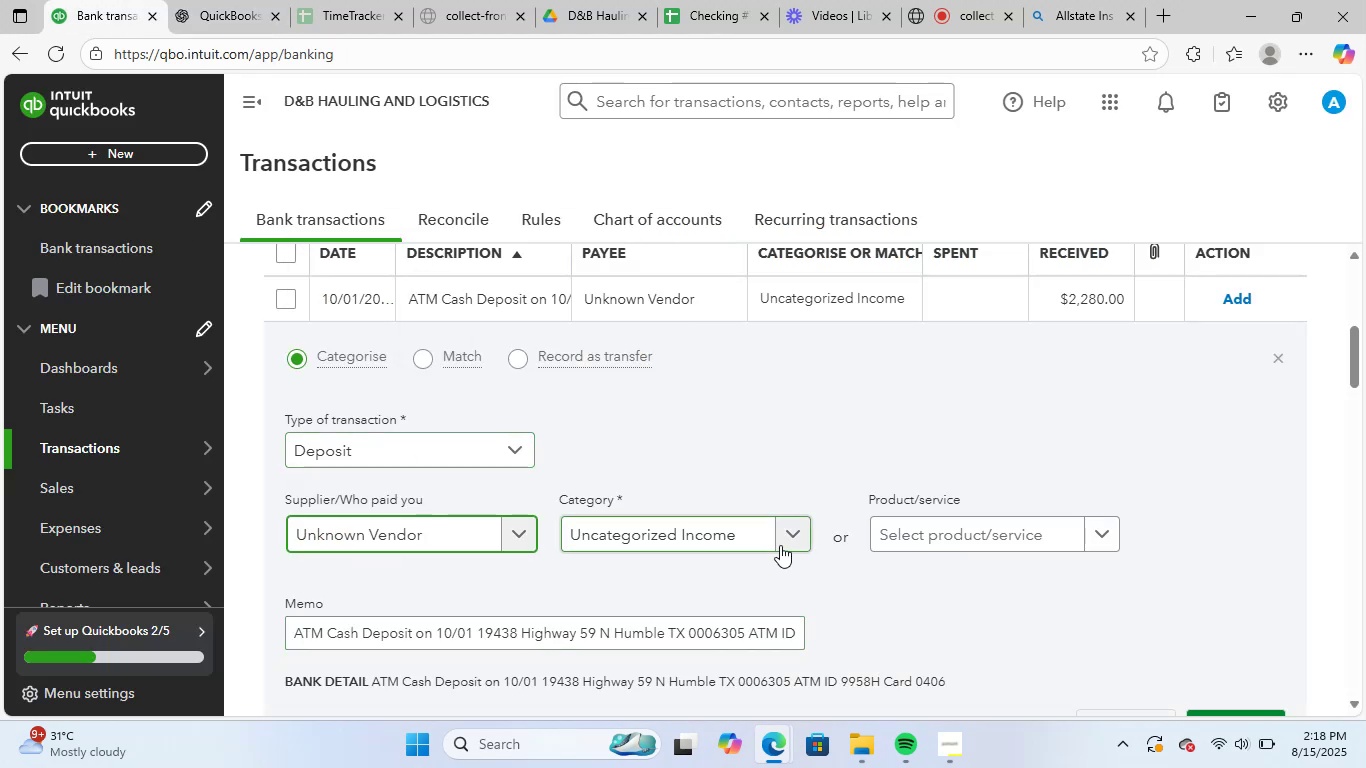 
left_click([698, 522])
 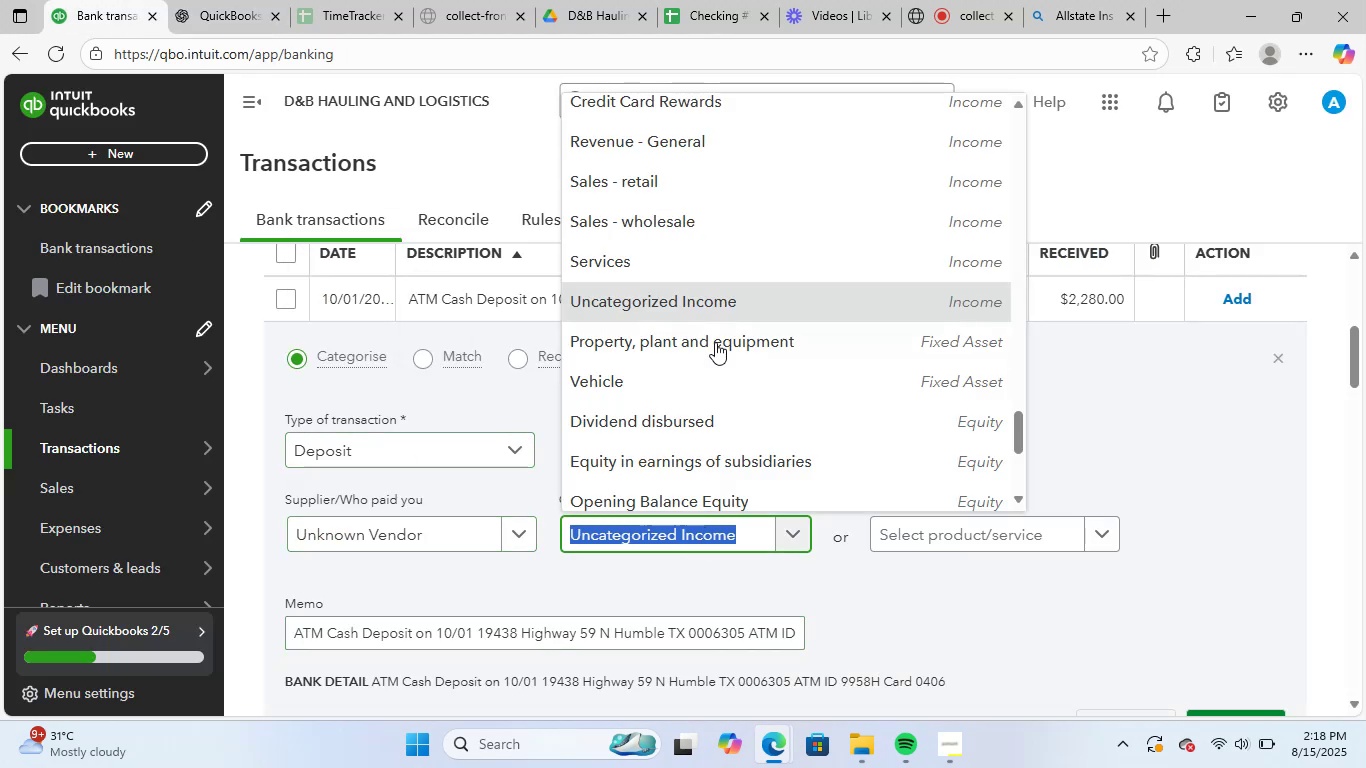 
scroll: coordinate [803, 430], scroll_direction: up, amount: 4.0
 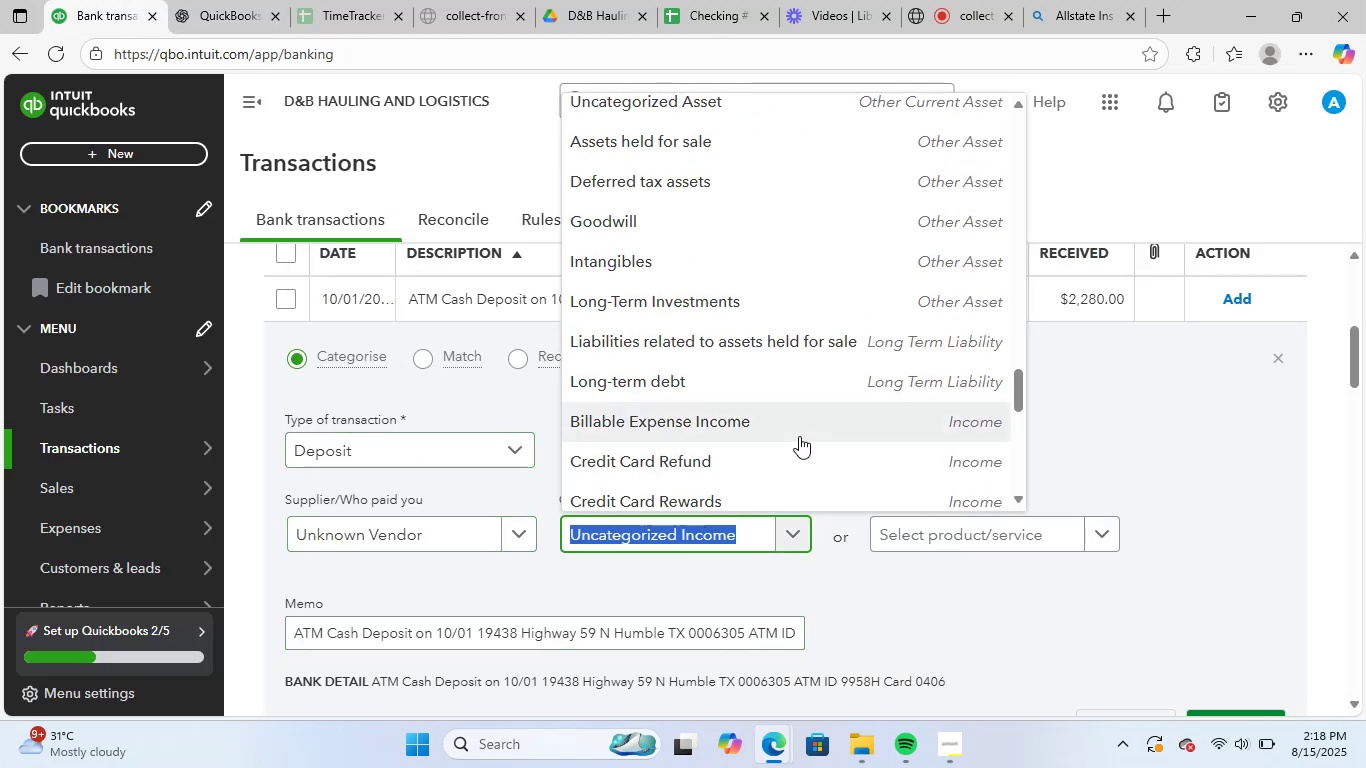 
type(depo)
key(Backspace)
key(Backspace)
key(Backspace)
key(Backspace)
 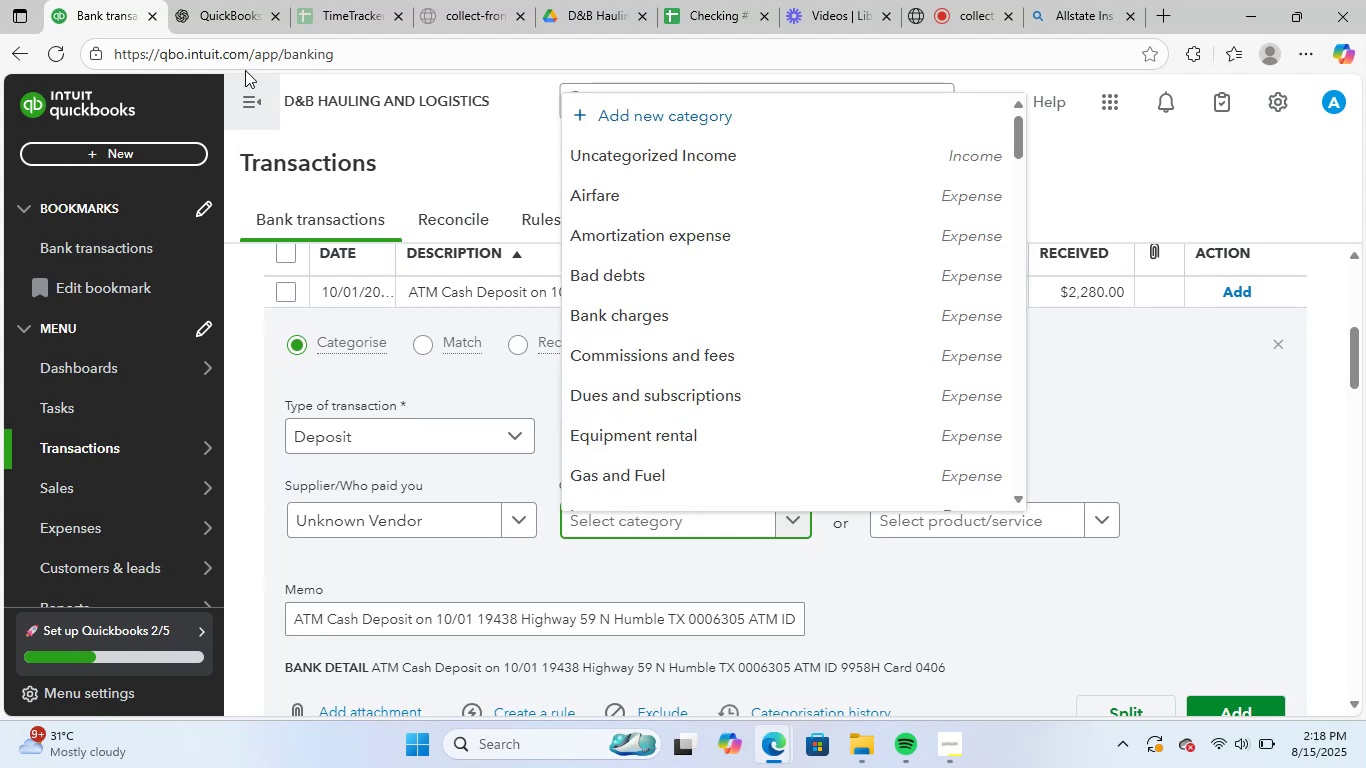 
left_click([236, 6])
 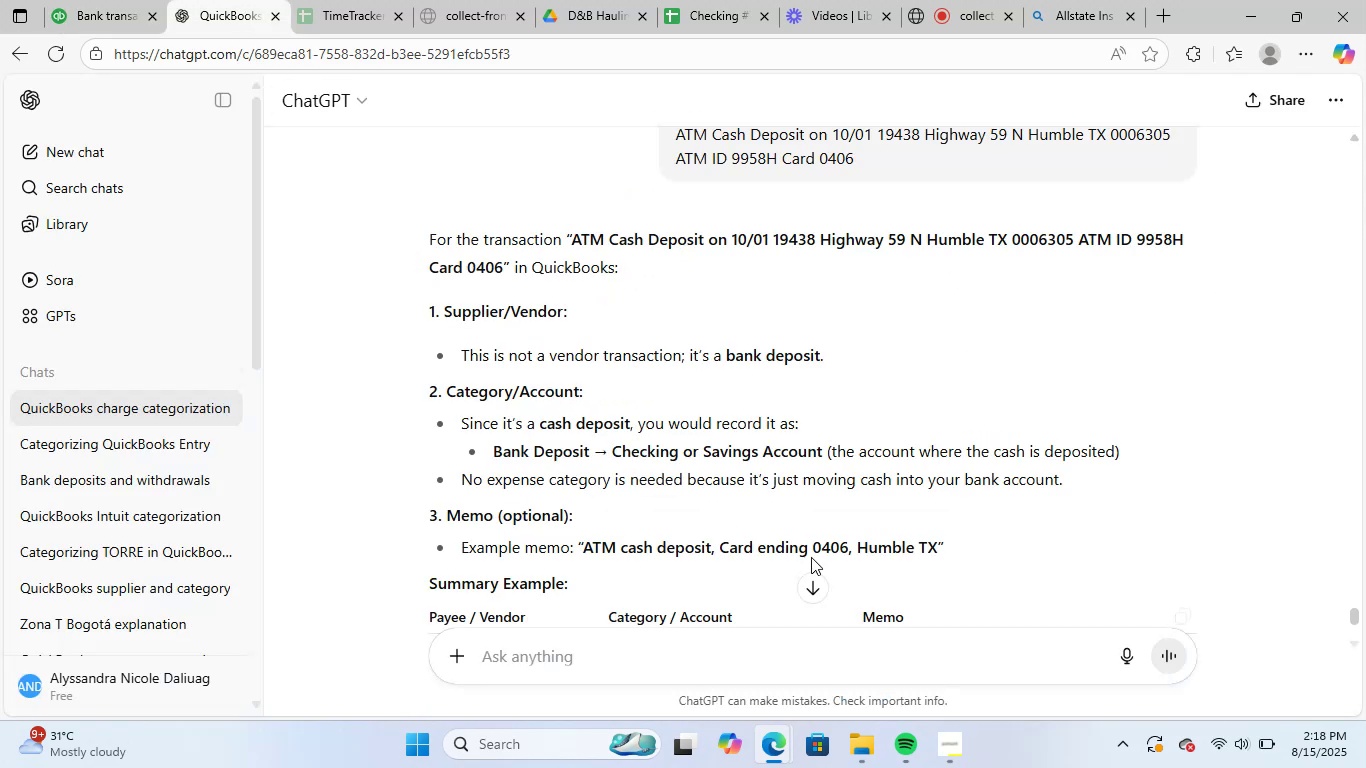 
scroll: coordinate [821, 527], scroll_direction: down, amount: 2.0
 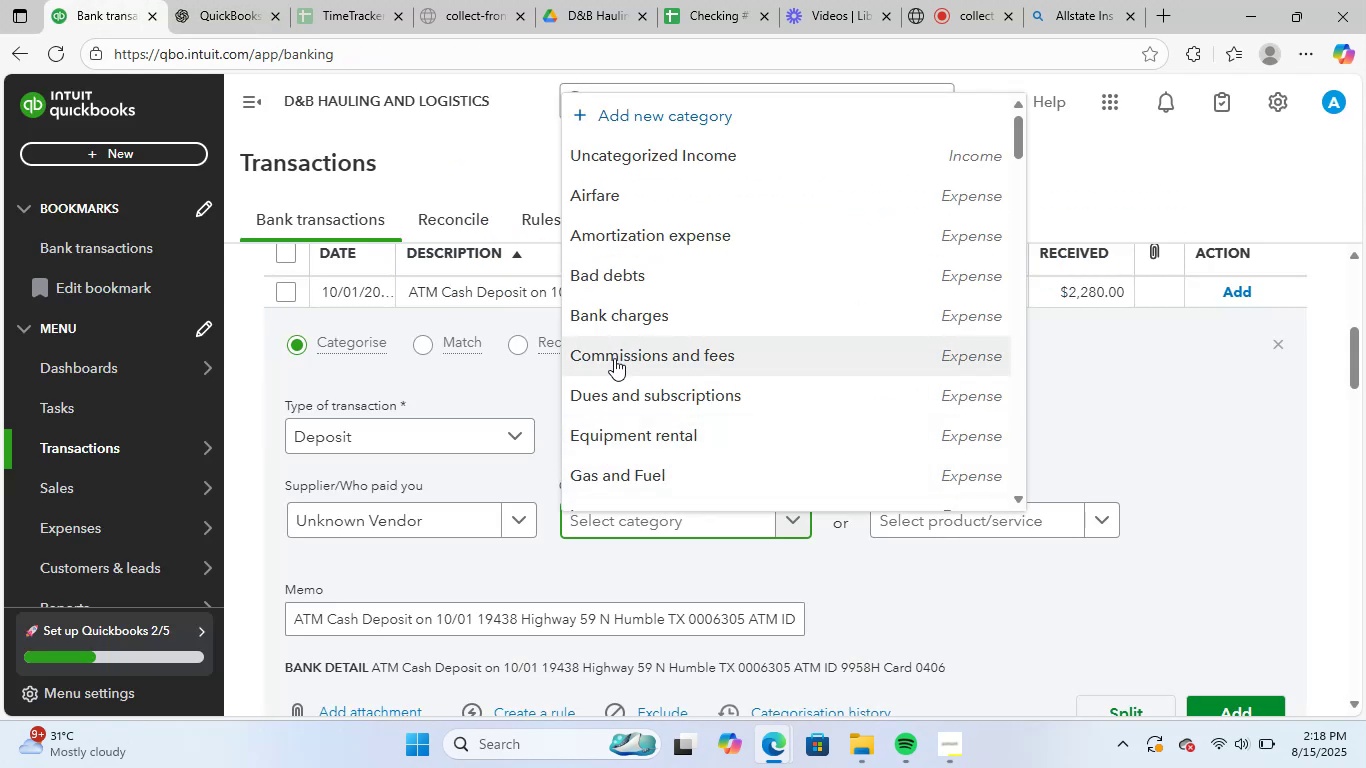 
type(che)
key(Backspace)
key(Backspace)
key(Backspace)
 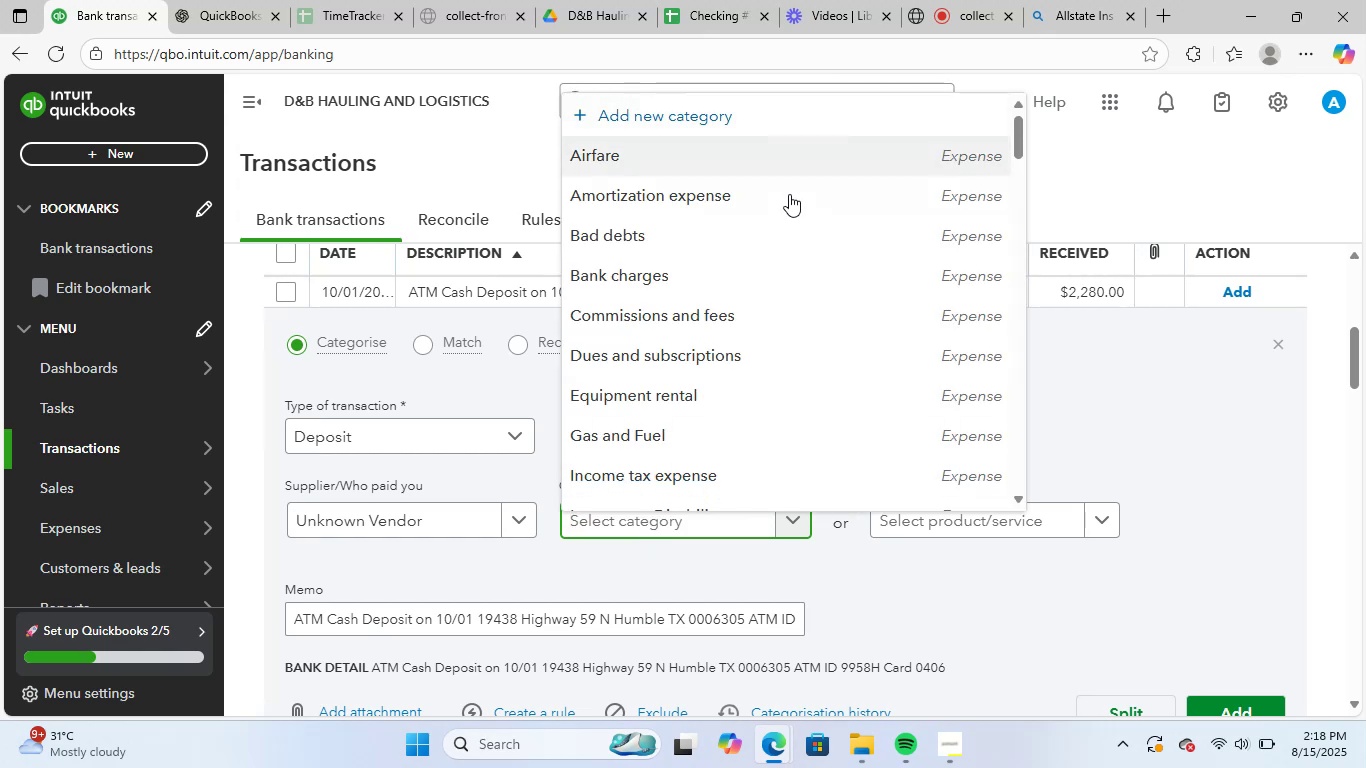 
wait(5.44)
 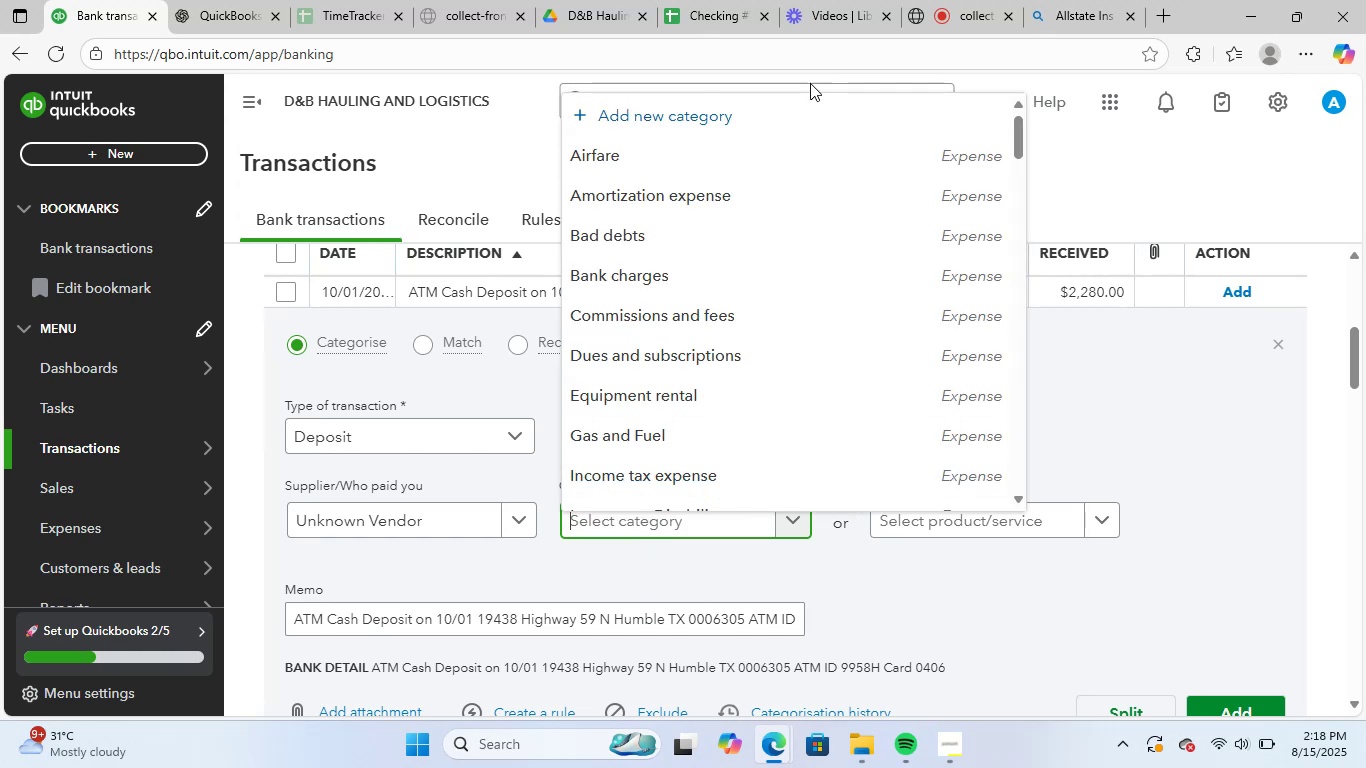 
type(gene)
 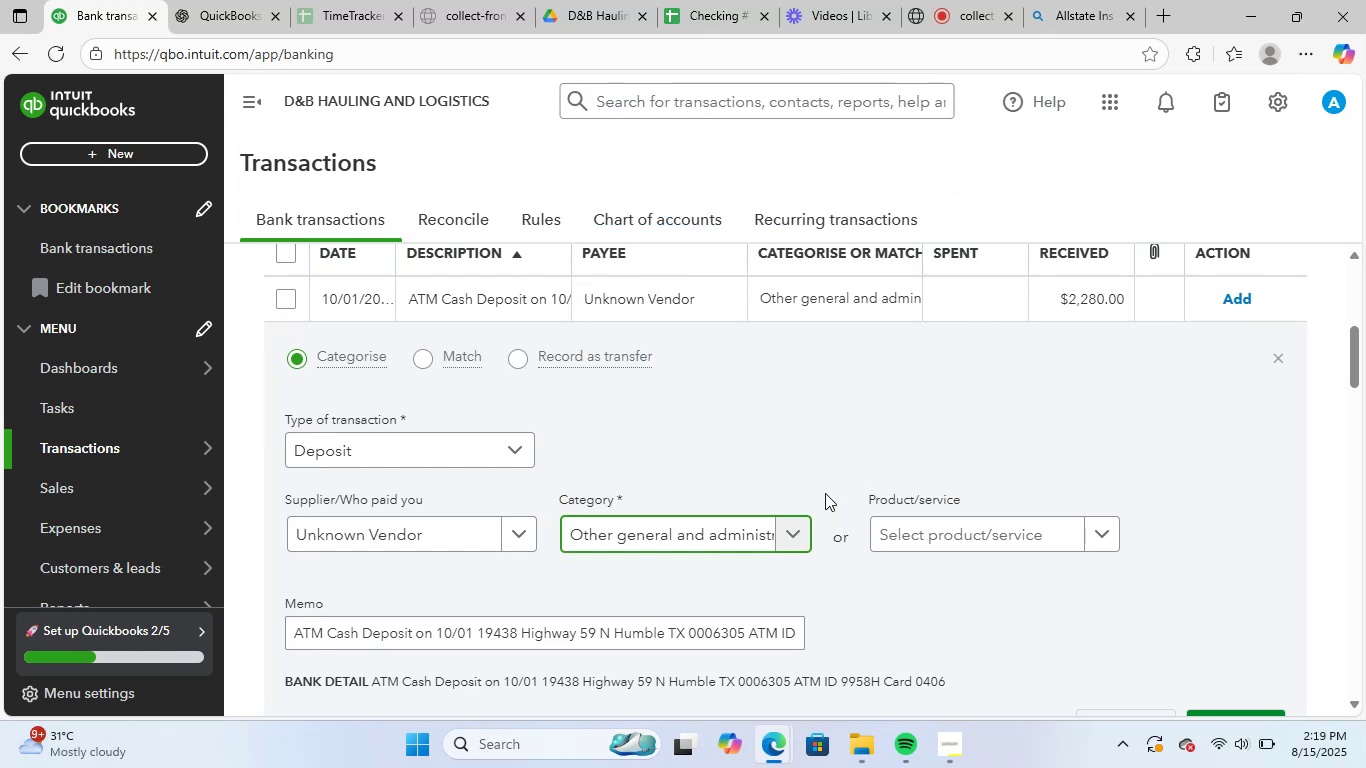 
scroll: coordinate [866, 532], scroll_direction: down, amount: 2.0
 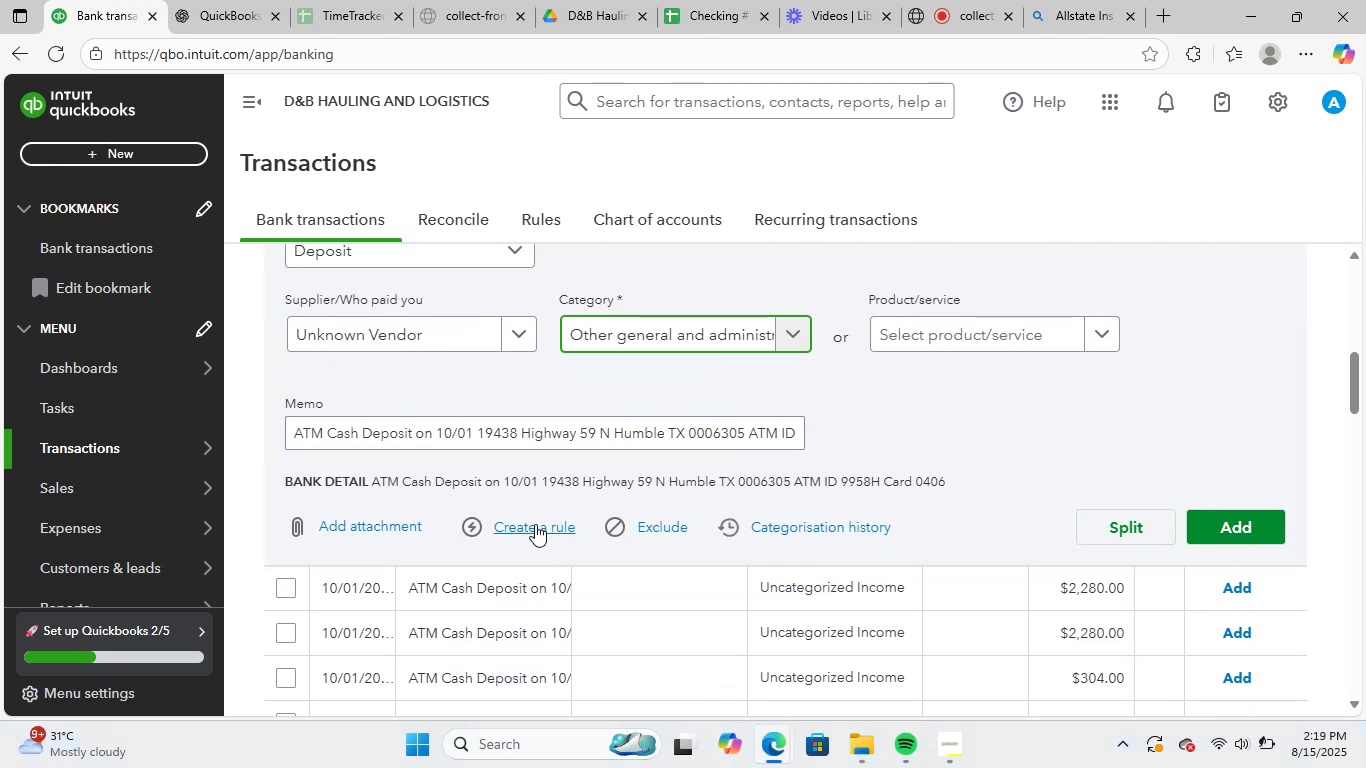 
left_click([535, 524])
 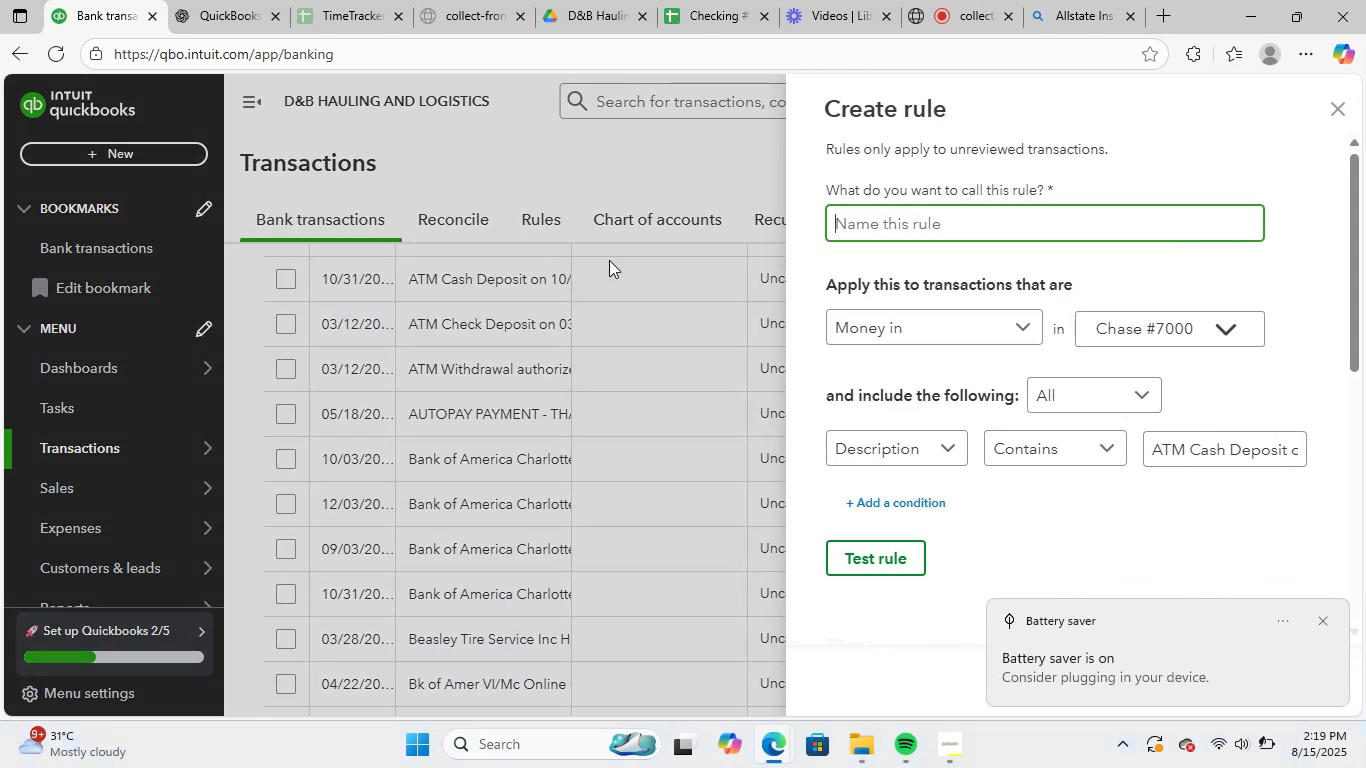 
key(Control+V)
 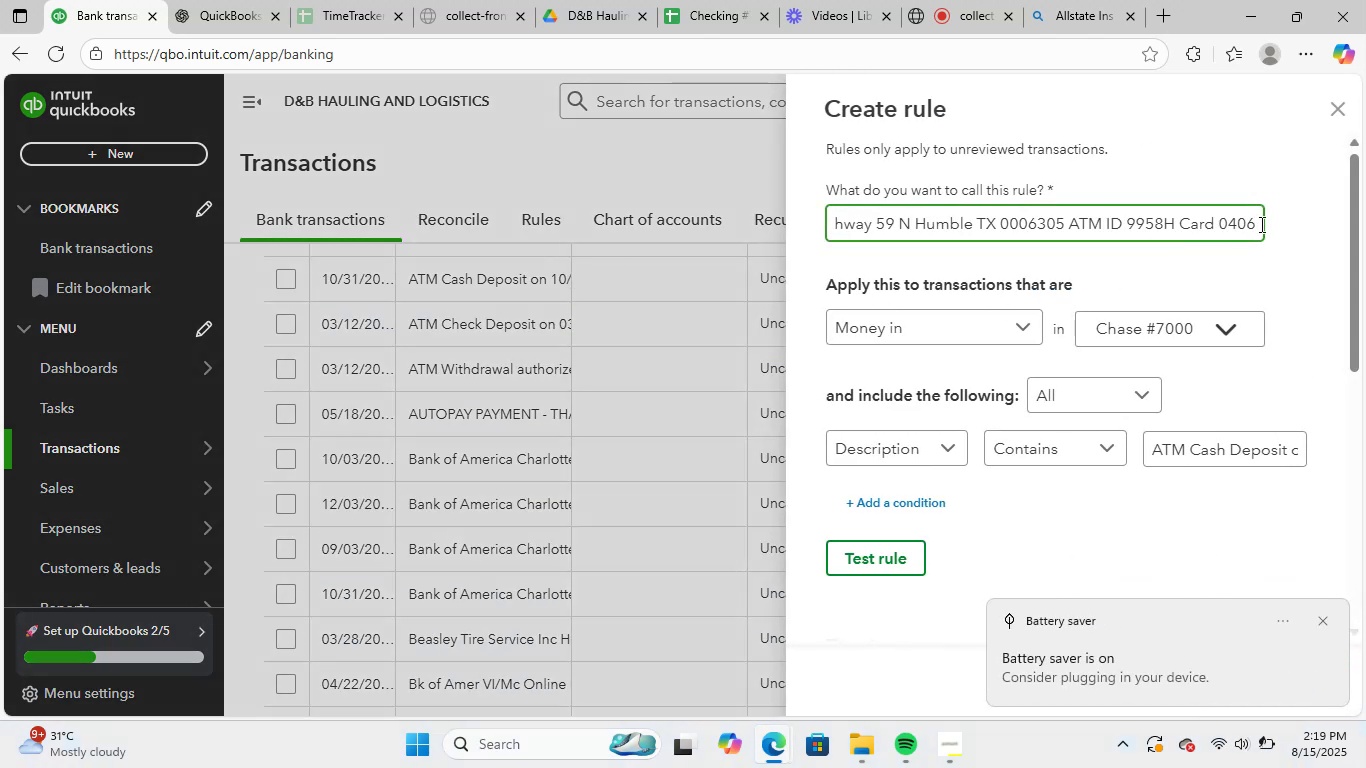 
left_click_drag(start_coordinate=[1260, 224], to_coordinate=[974, 237])
 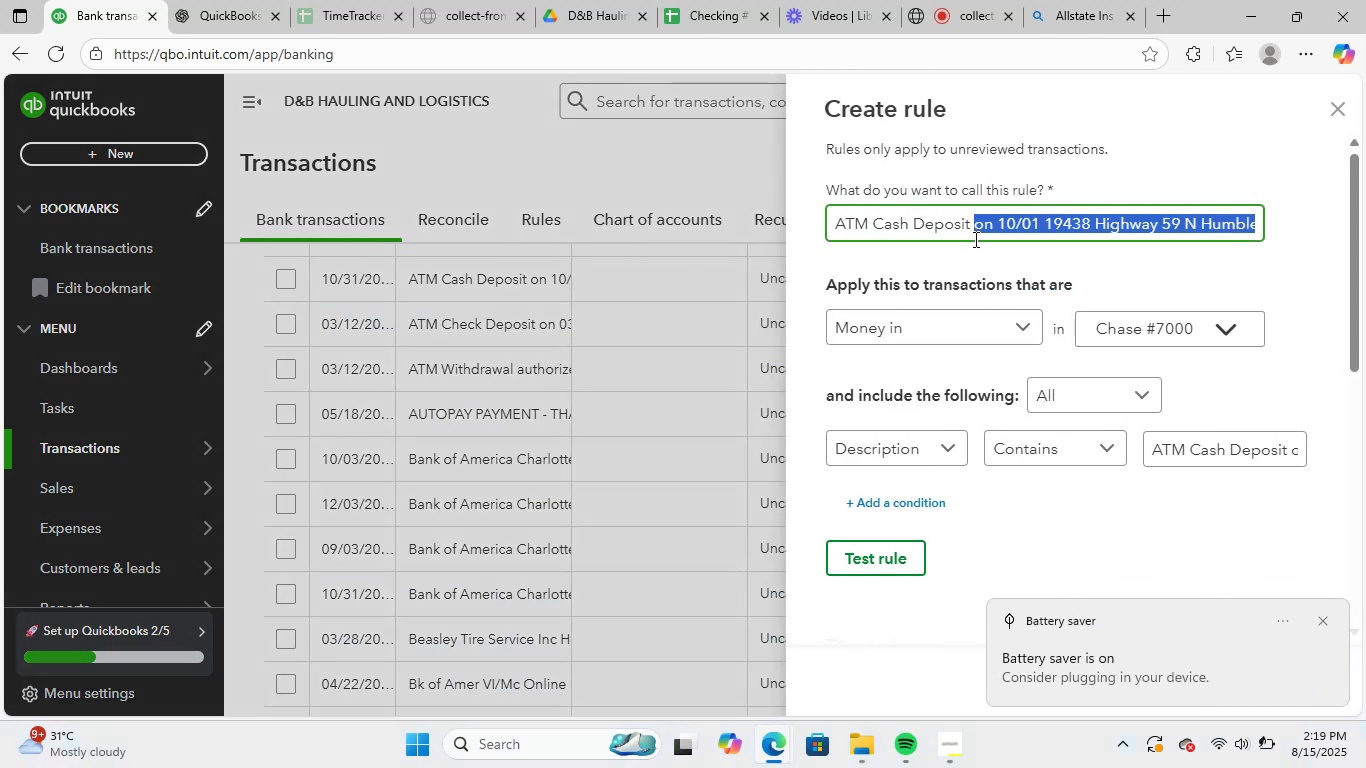 
key(Backspace)
 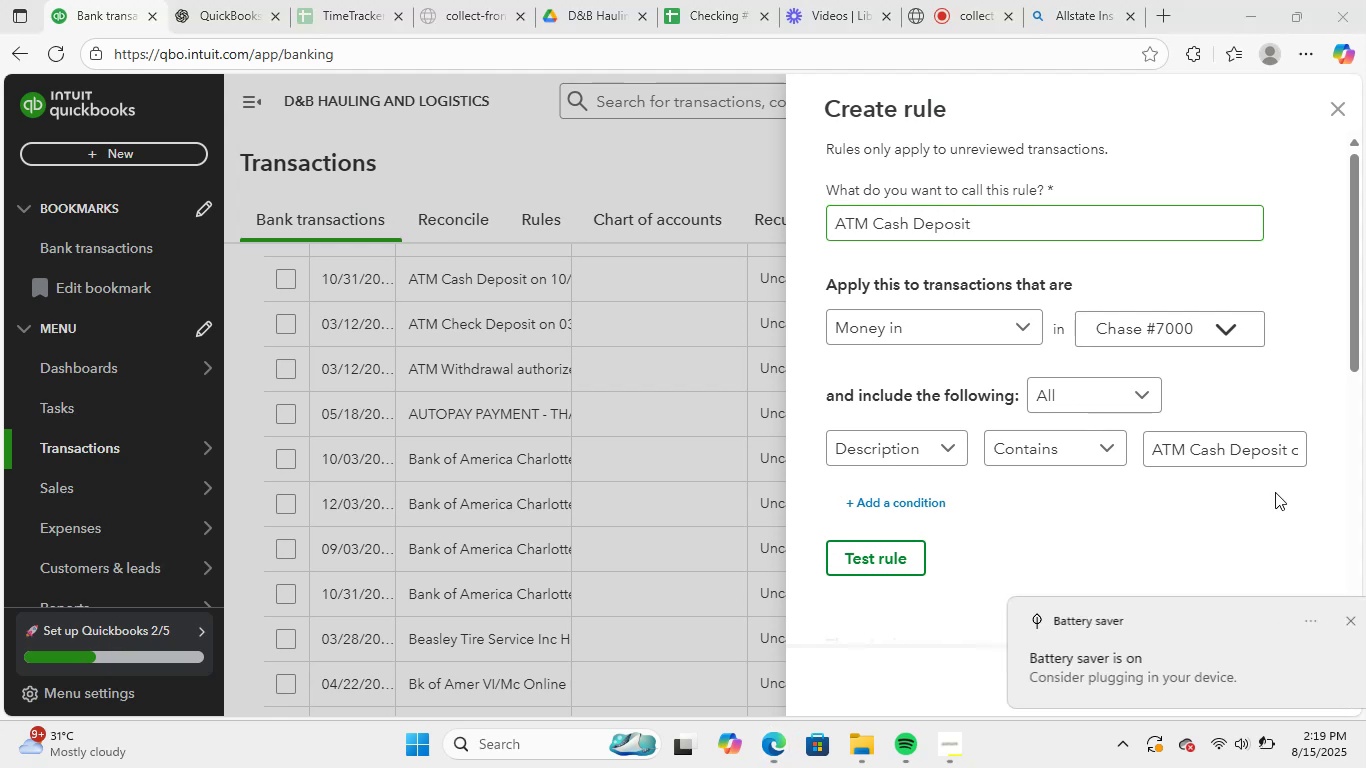 
left_click([1288, 440])
 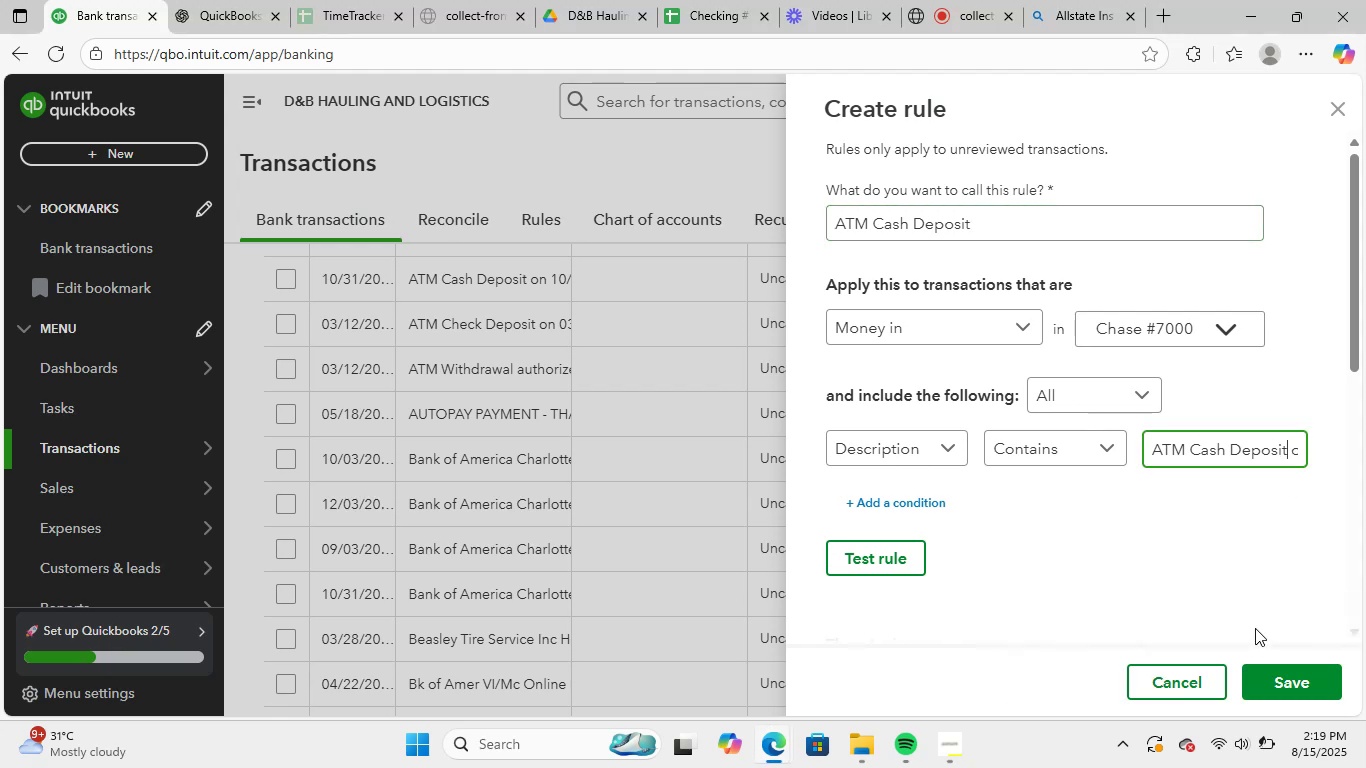 
key(ArrowRight)
 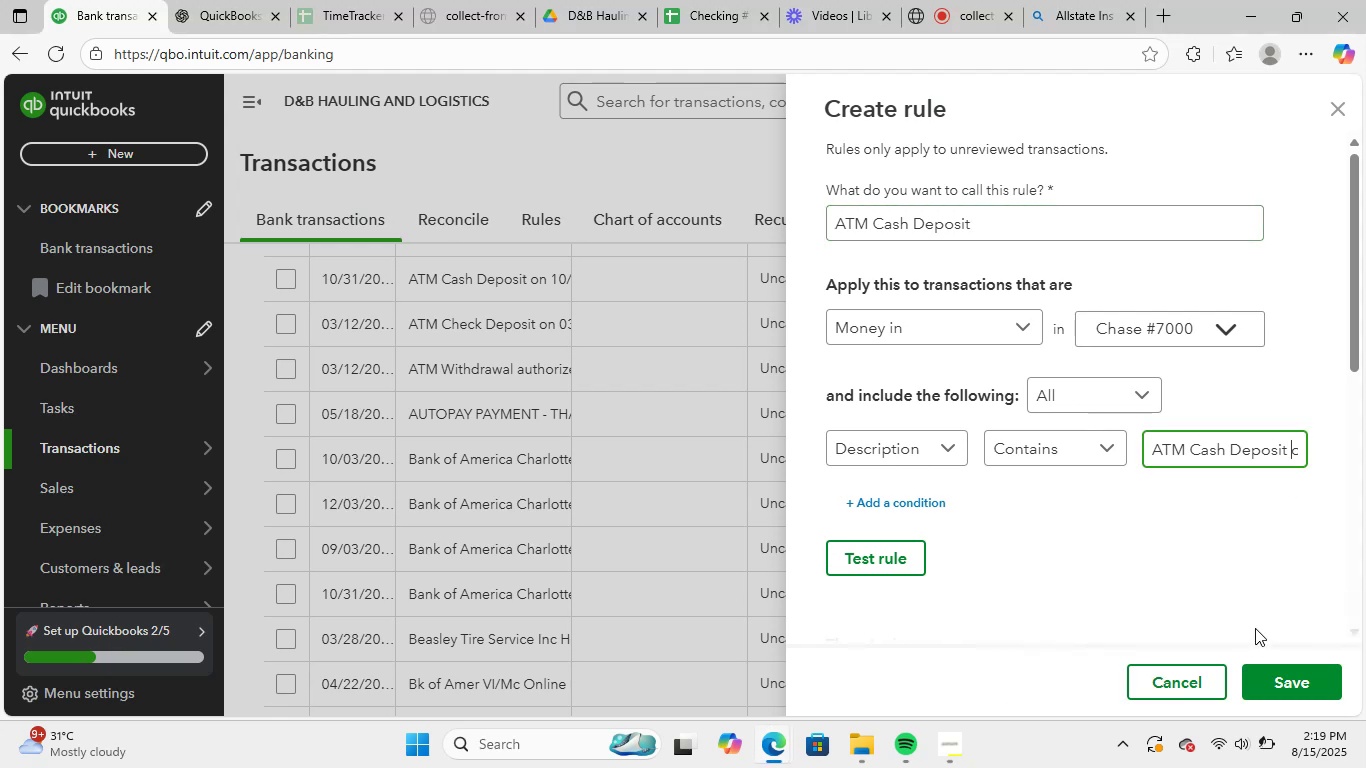 
hold_key(key=ShiftLeft, duration=2.86)
 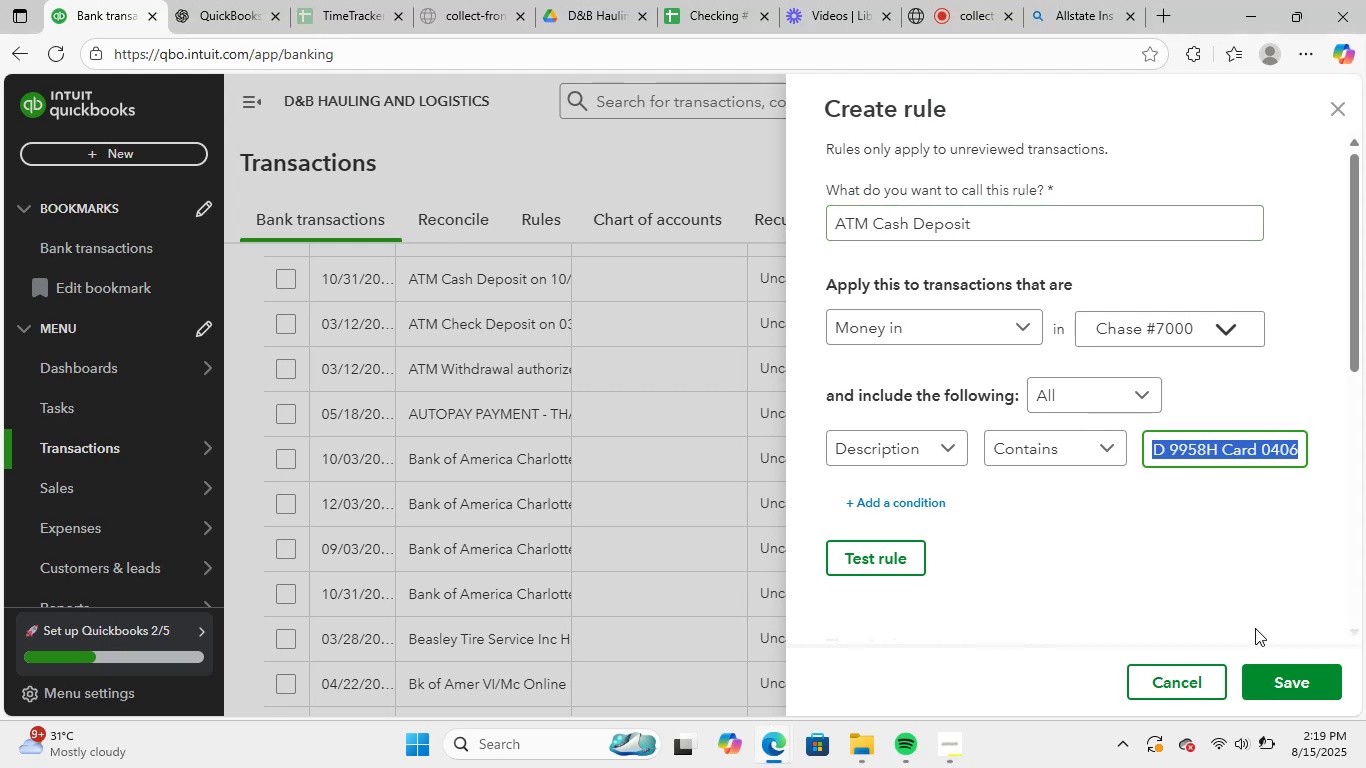 
hold_key(key=ArrowRight, duration=1.5)
 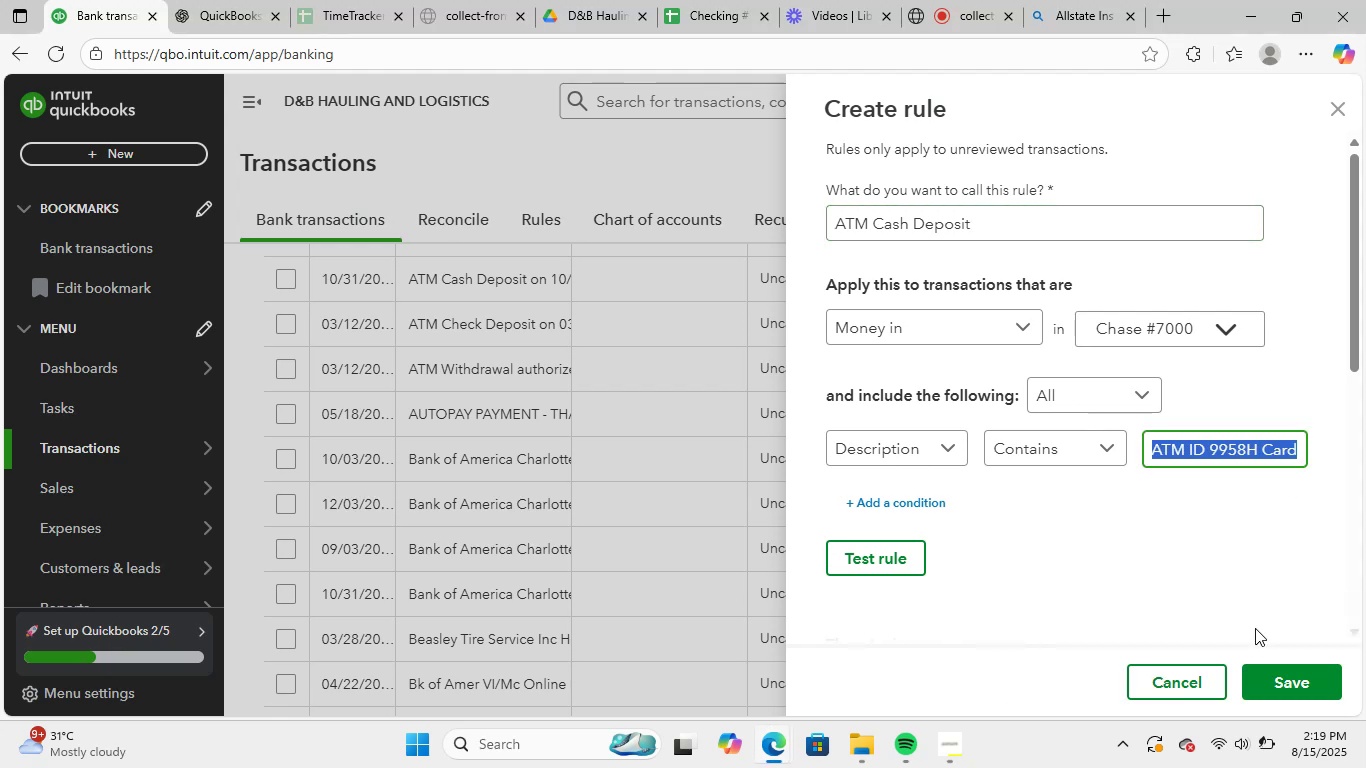 
hold_key(key=ArrowRight, duration=0.66)
 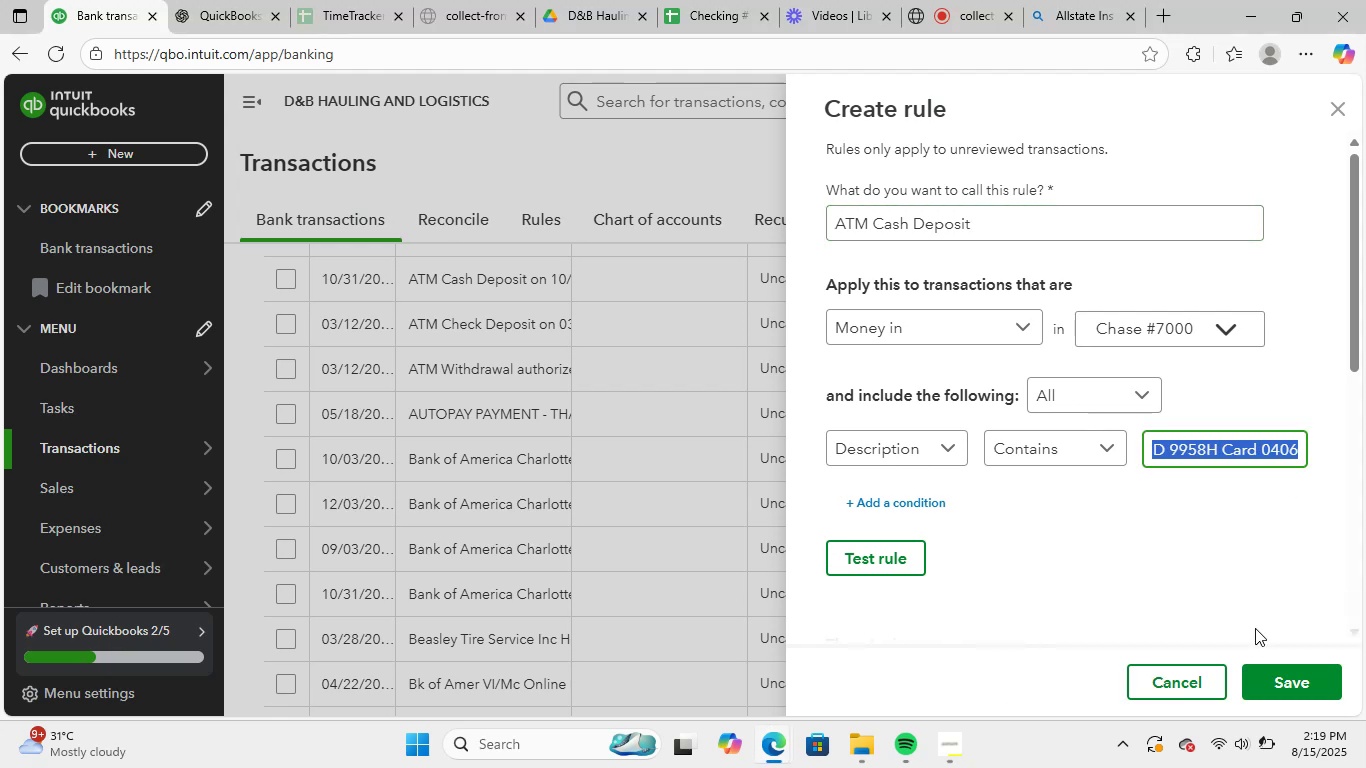 
key(Backspace)
 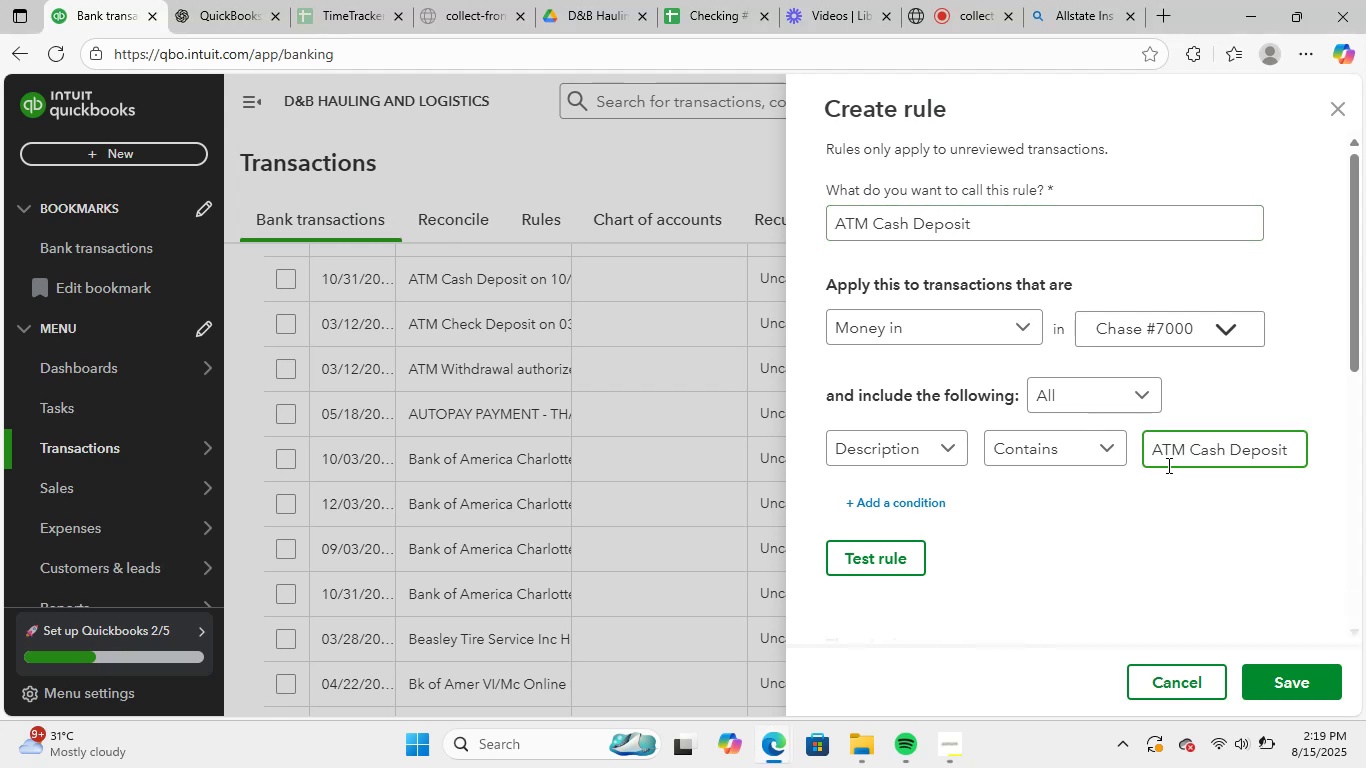 
left_click([1162, 548])
 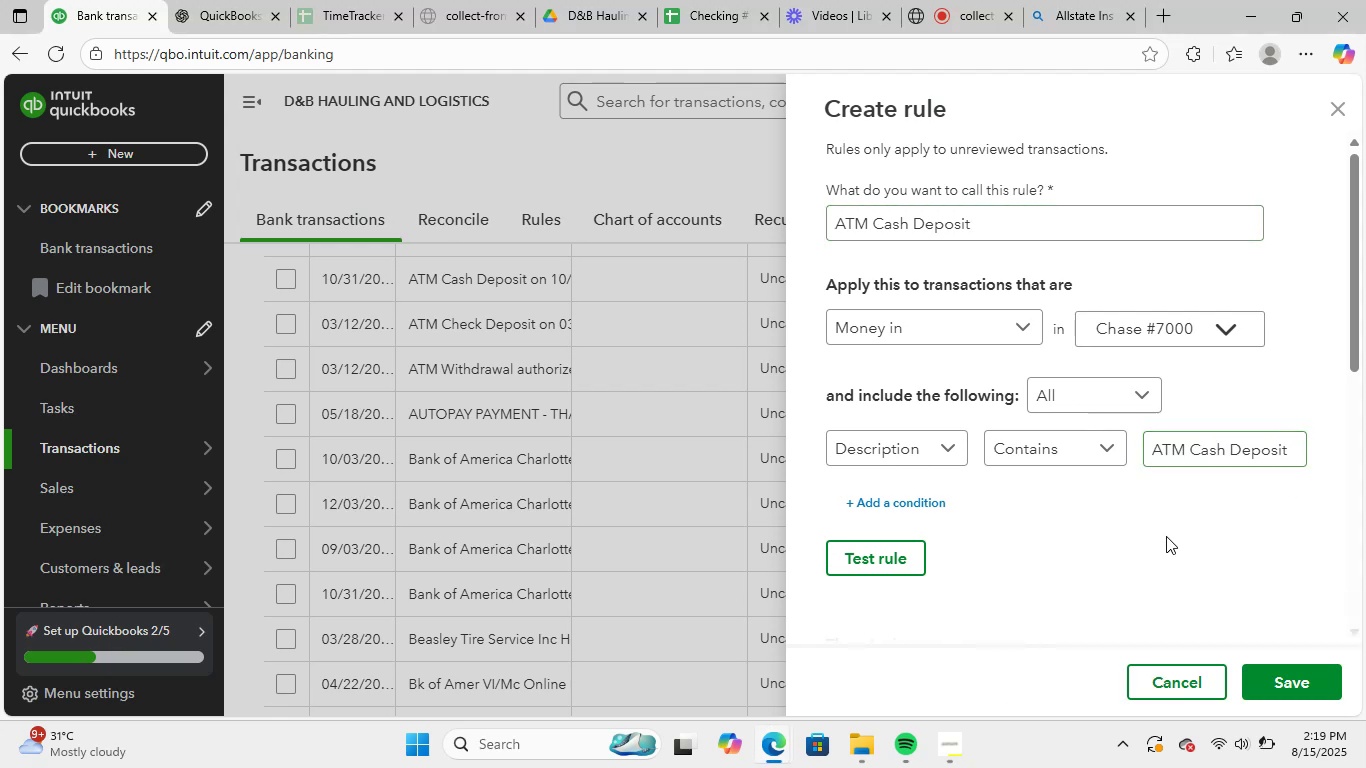 
scroll: coordinate [1312, 557], scroll_direction: down, amount: 12.0
 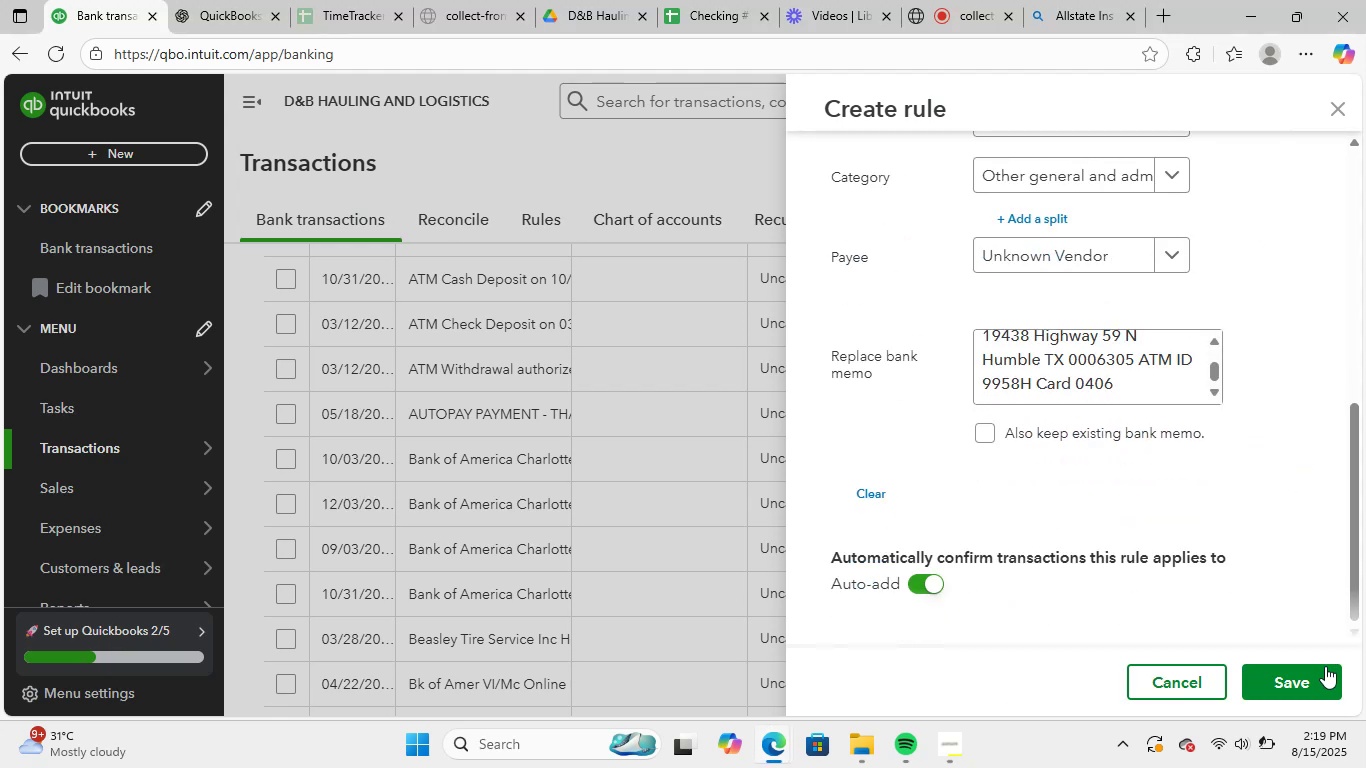 
left_click([1326, 668])
 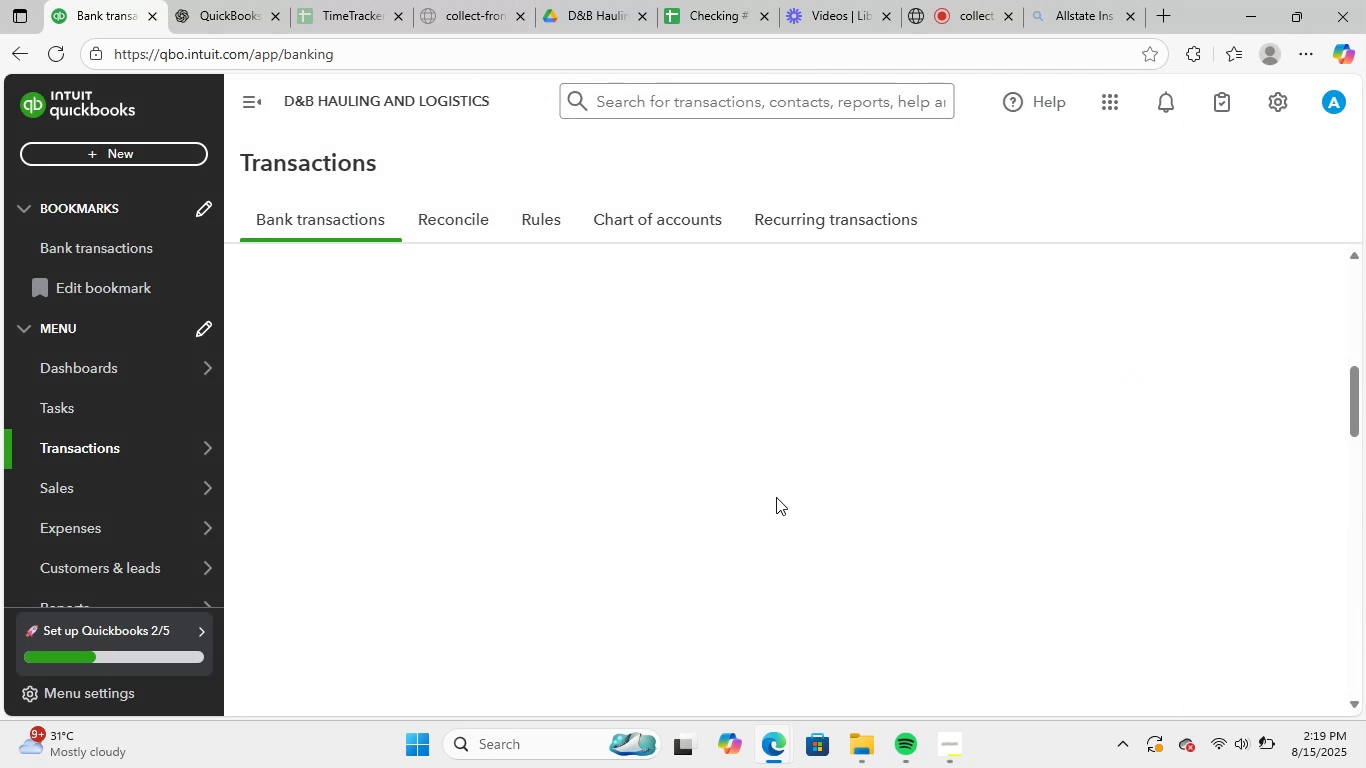 
scroll: coordinate [716, 513], scroll_direction: up, amount: 3.0
 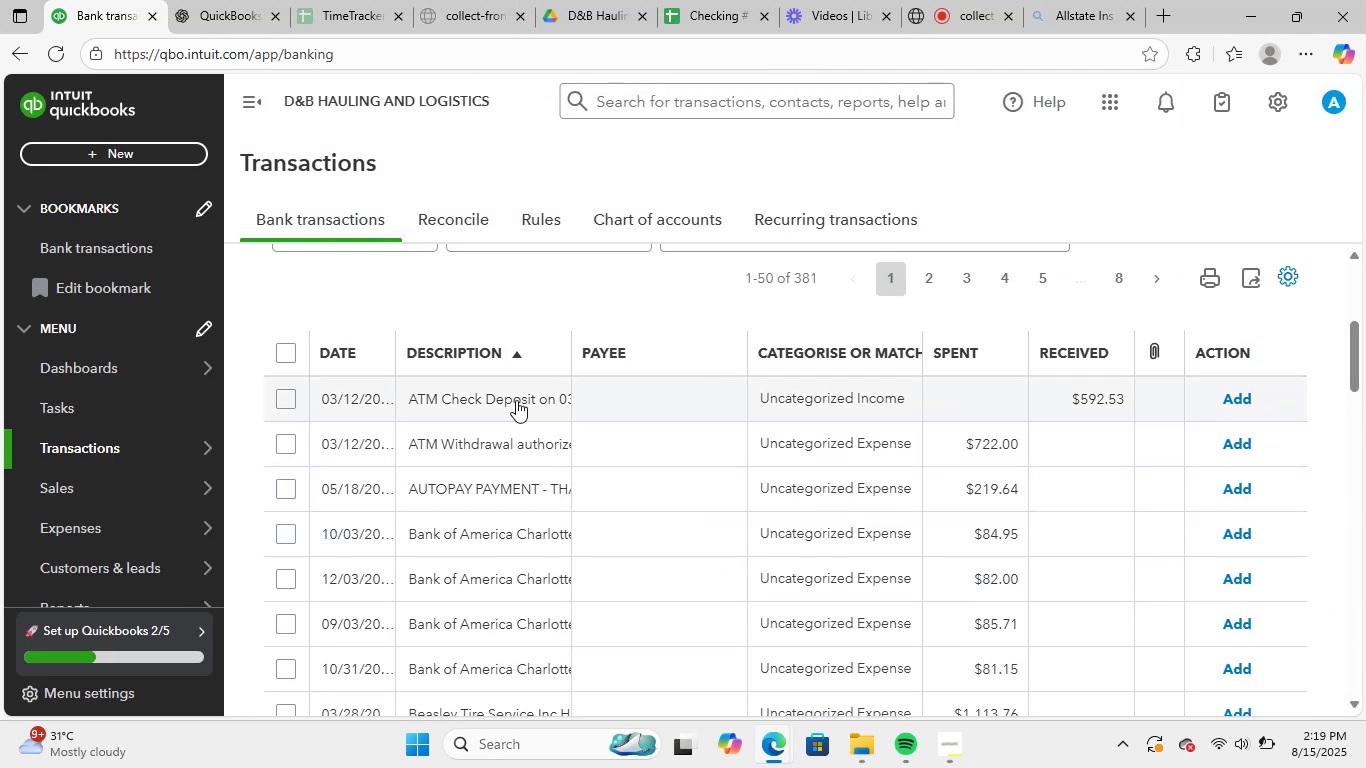 
left_click([516, 400])
 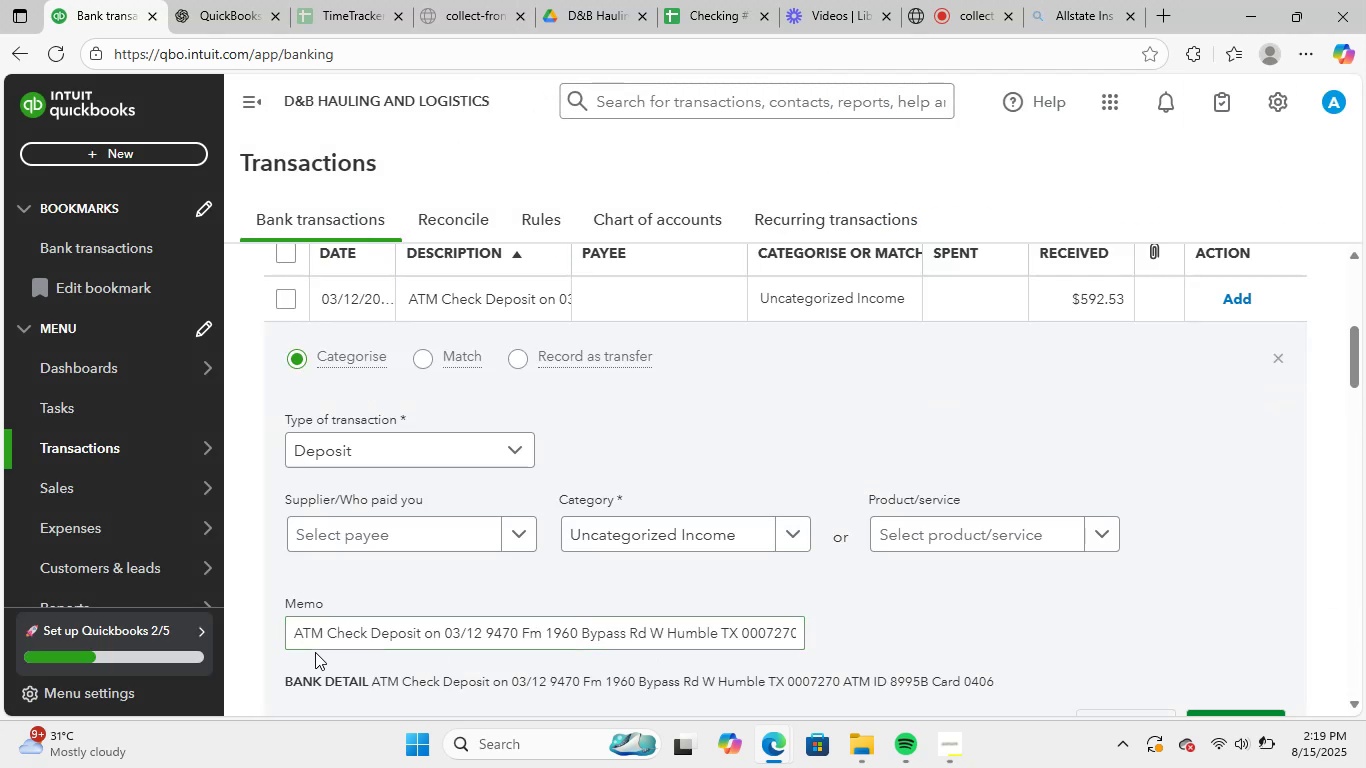 
left_click_drag(start_coordinate=[292, 640], to_coordinate=[1268, 656])
 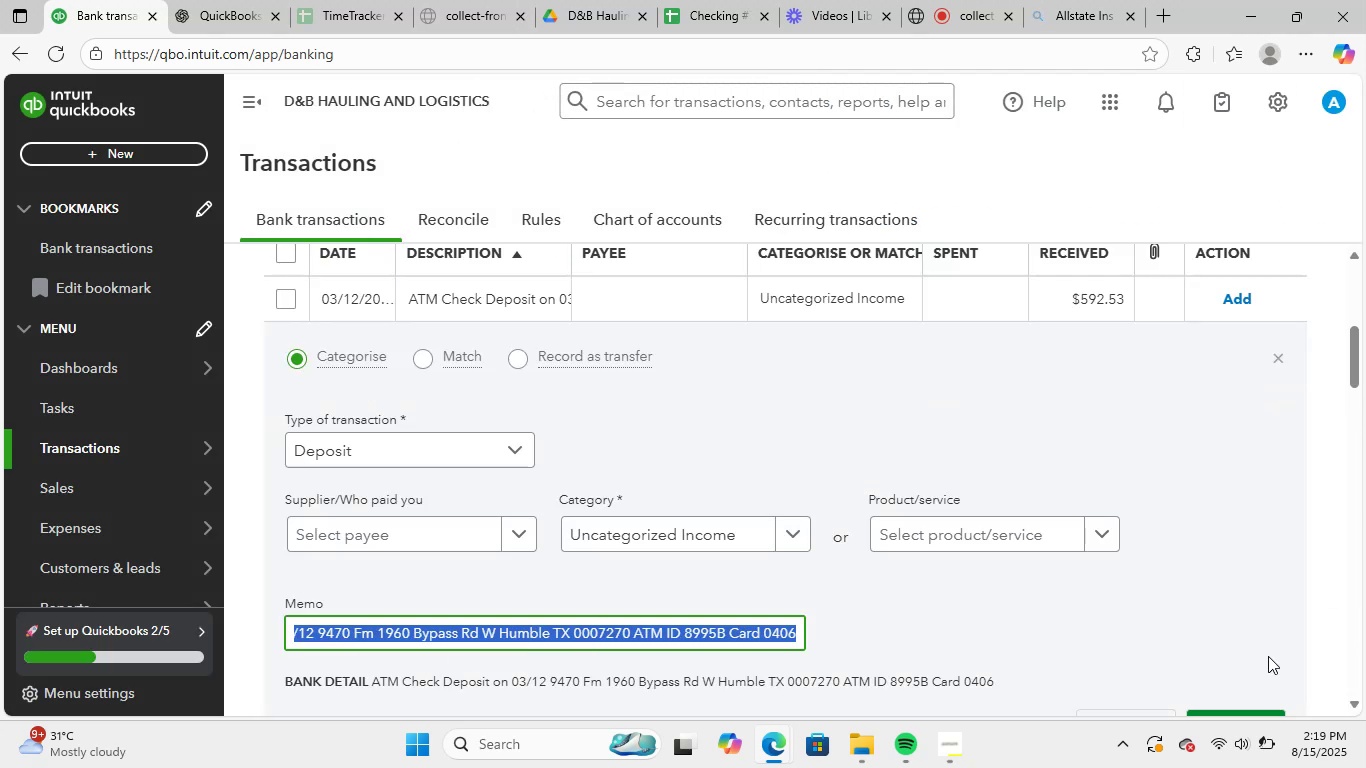 
key(Control+ControlLeft)
 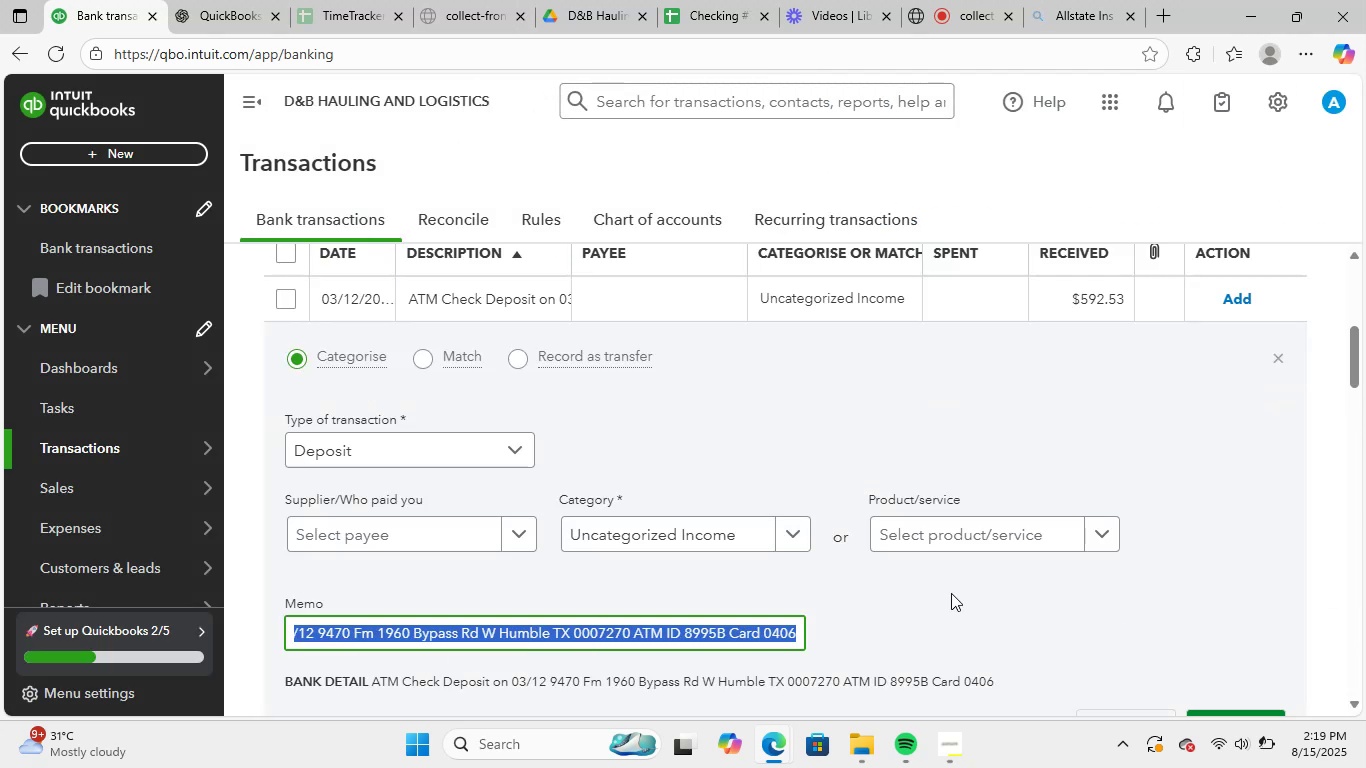 
key(Control+C)
 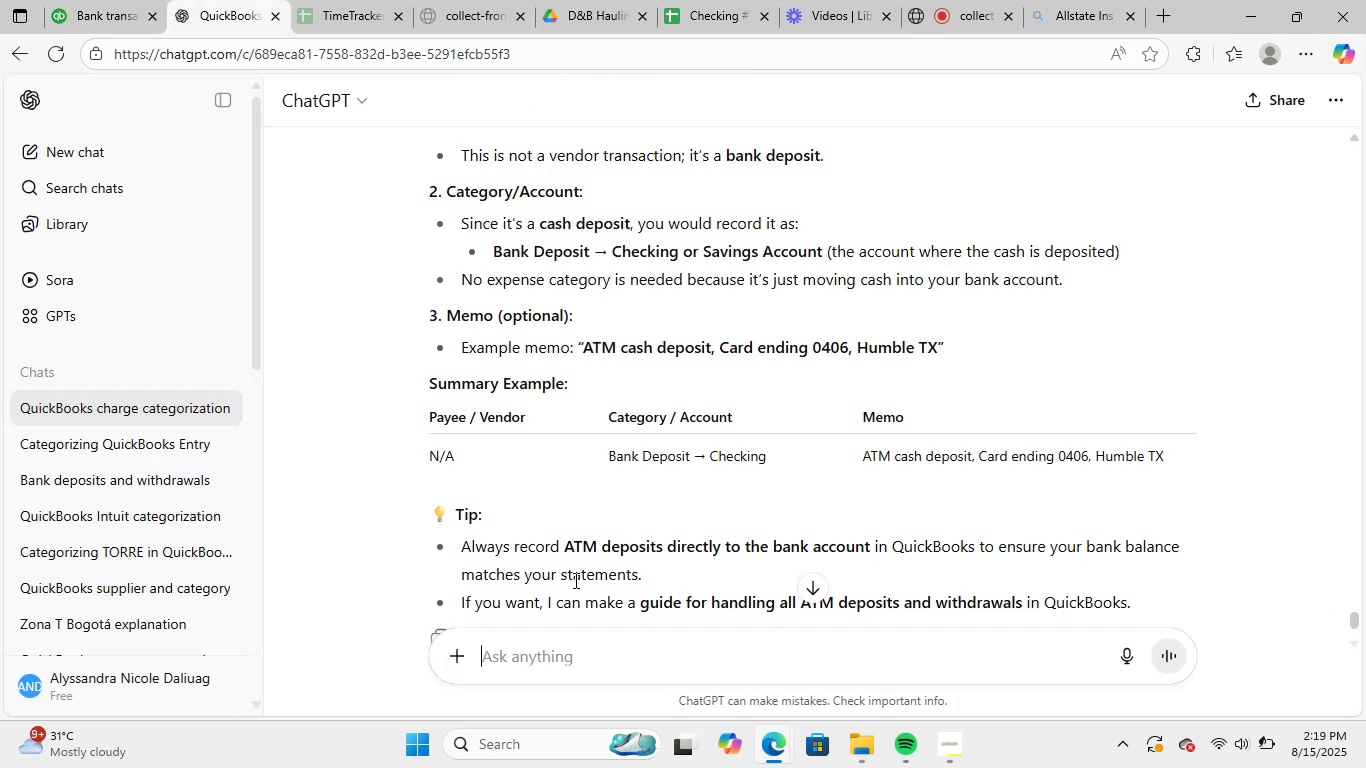 
left_click([583, 651])
 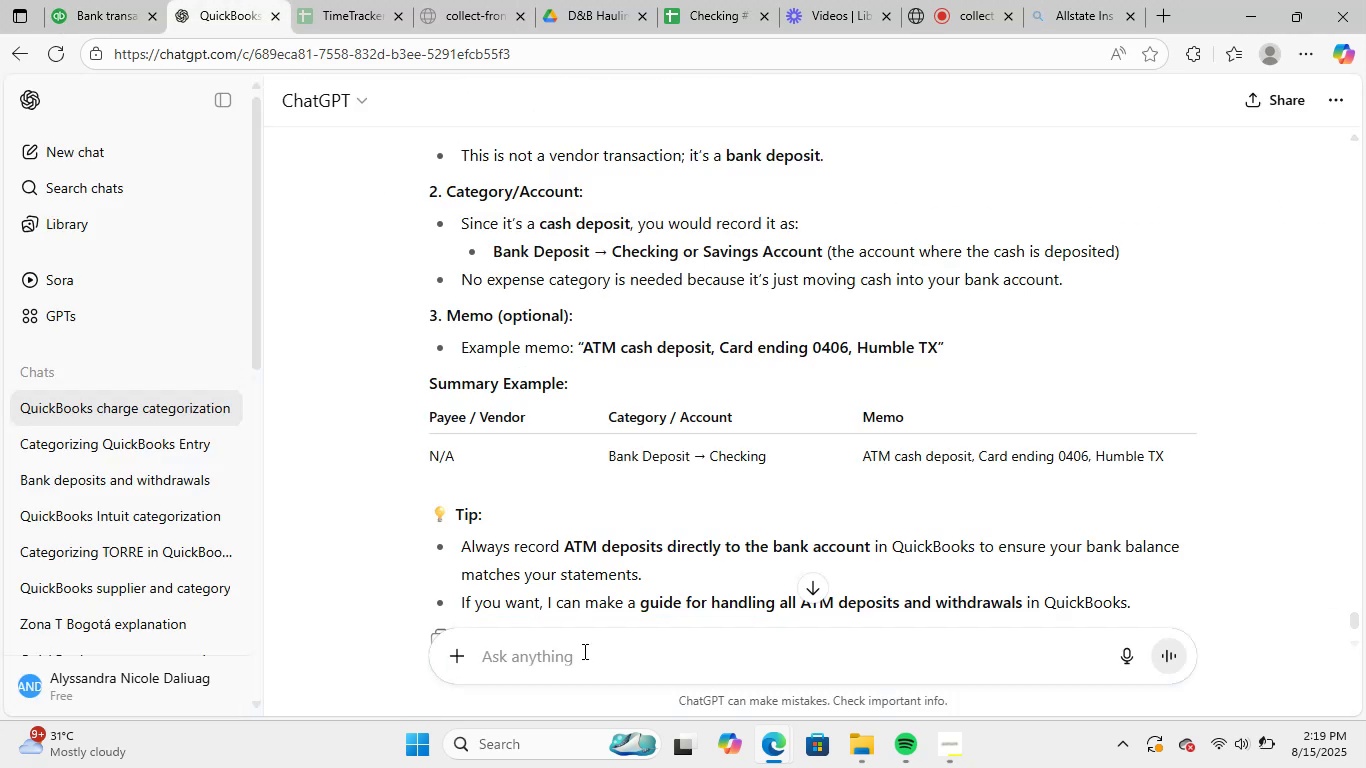 
key(Control+ControlLeft)
 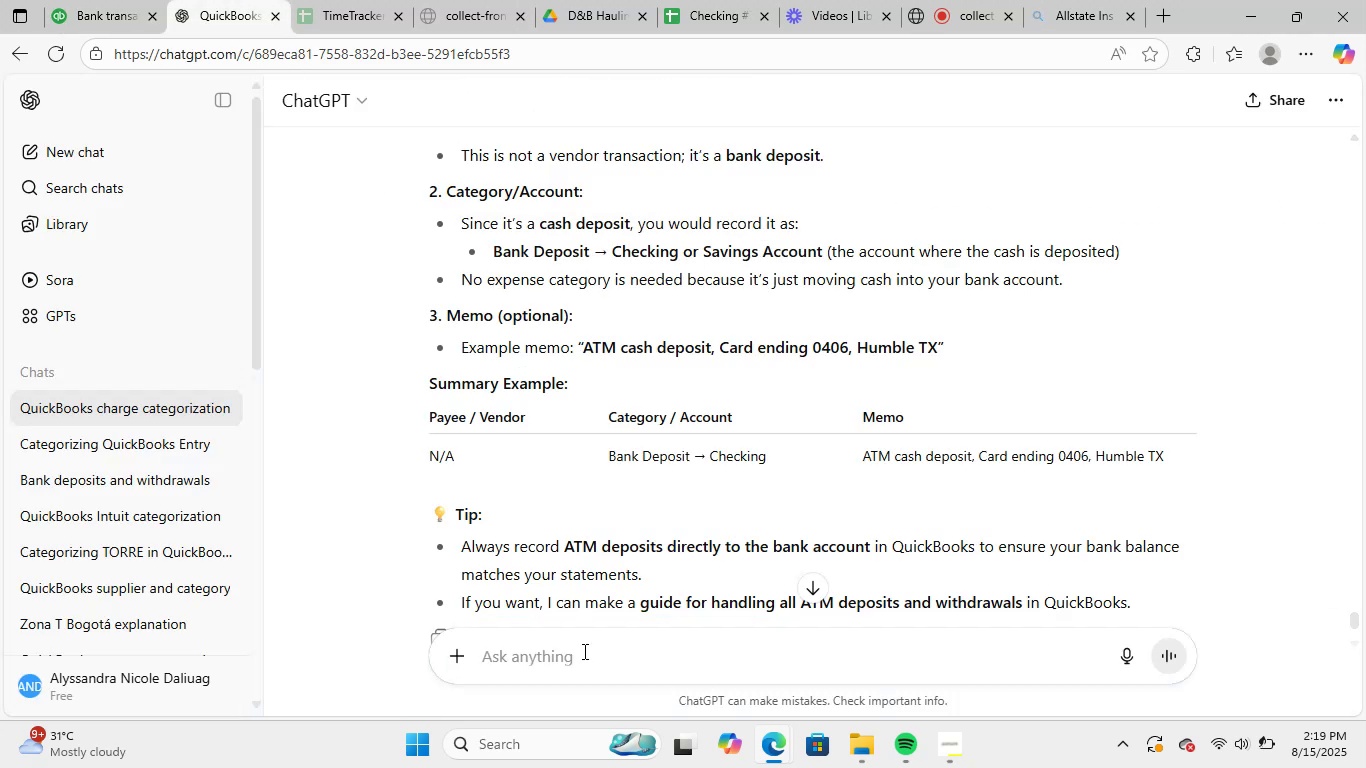 
key(Control+V)
 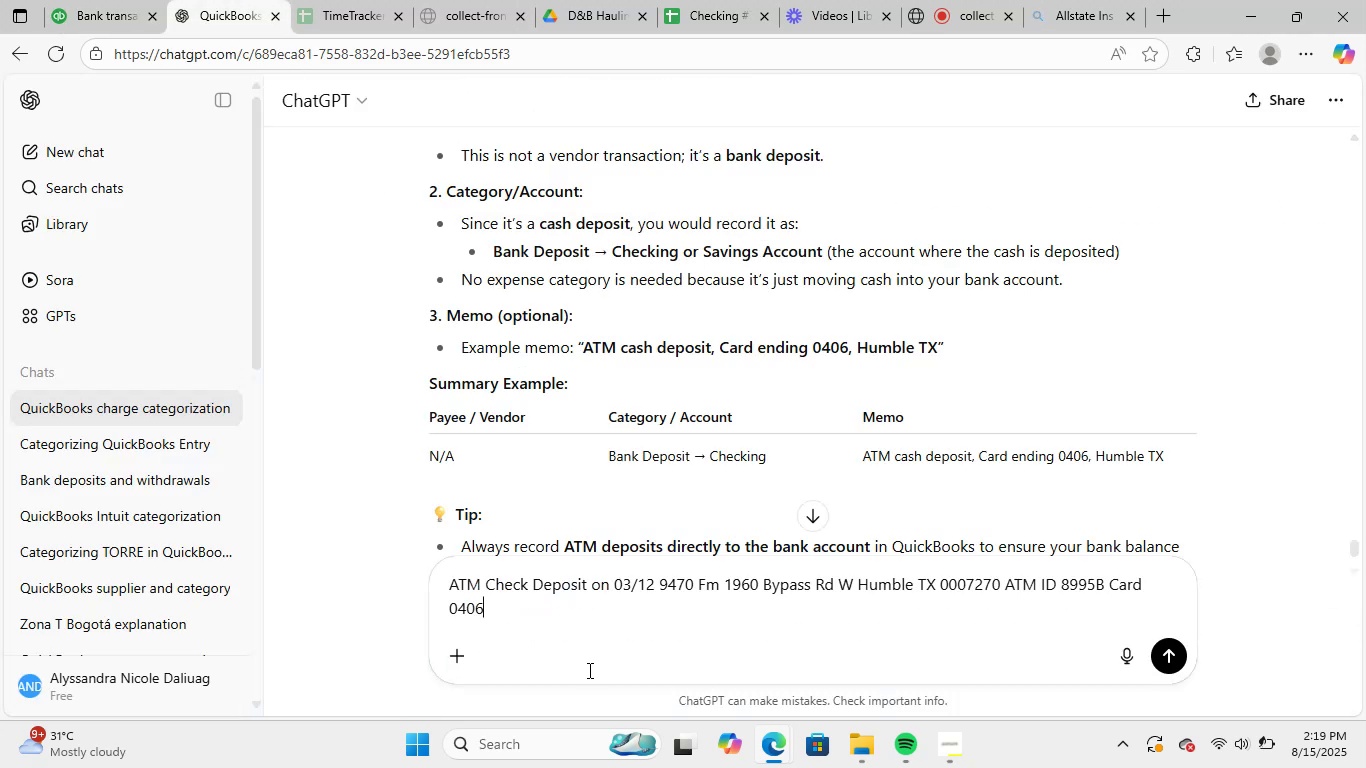 
key(NumpadEnter)
 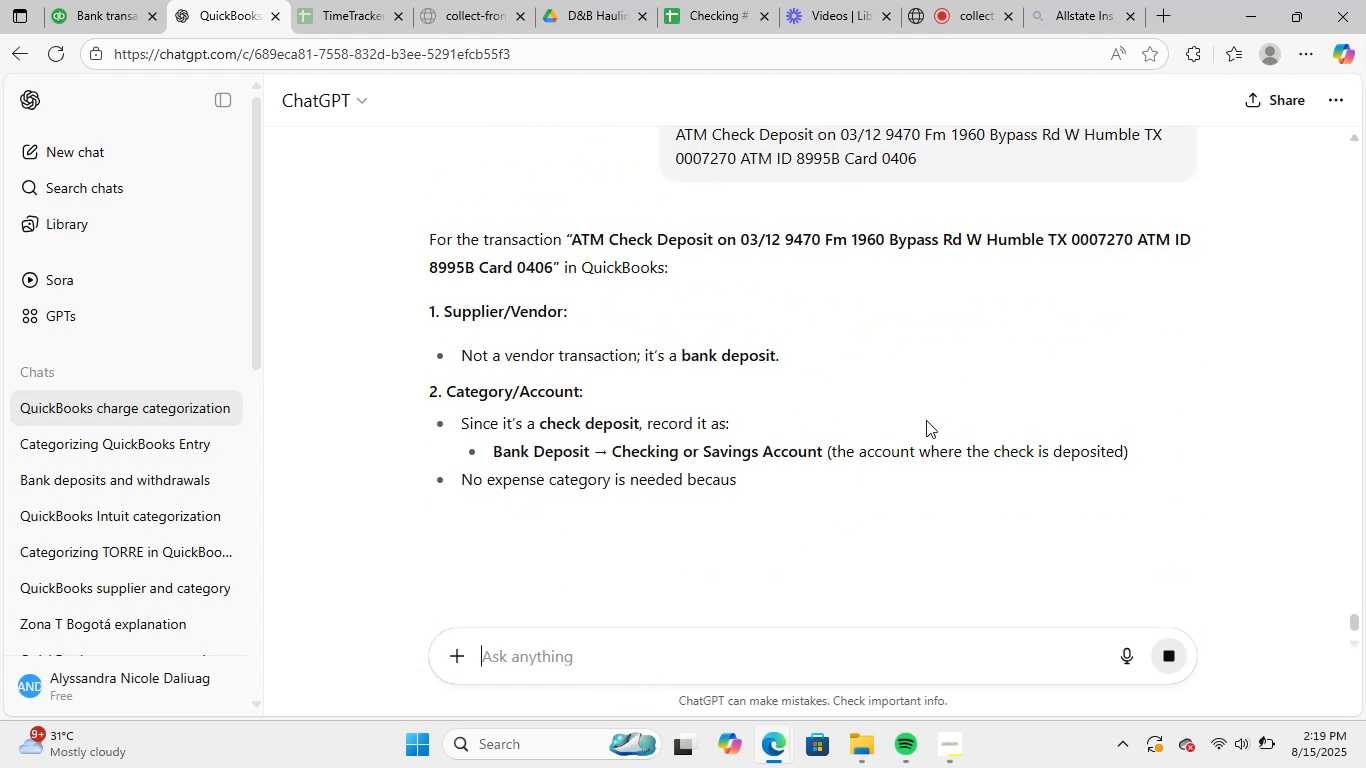 
scroll: coordinate [931, 433], scroll_direction: down, amount: 1.0
 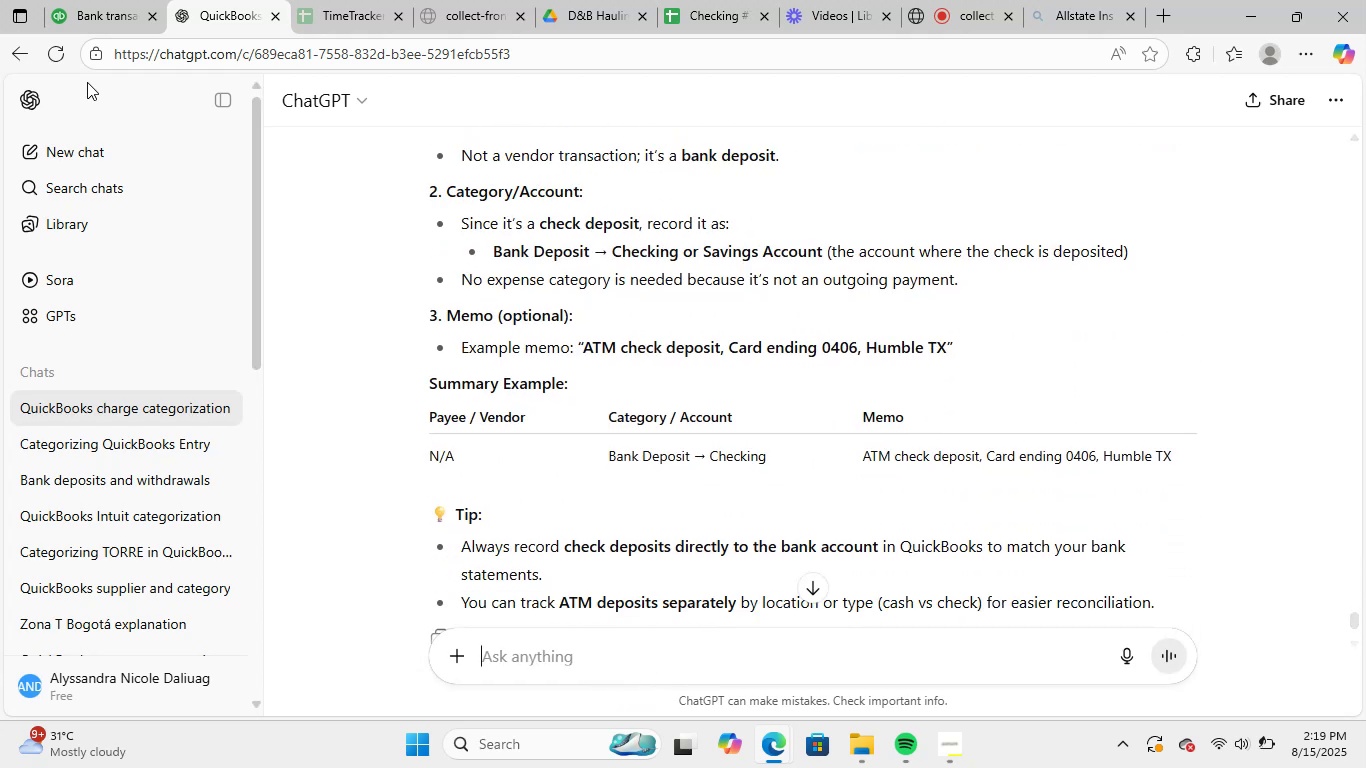 
left_click([108, 2])
 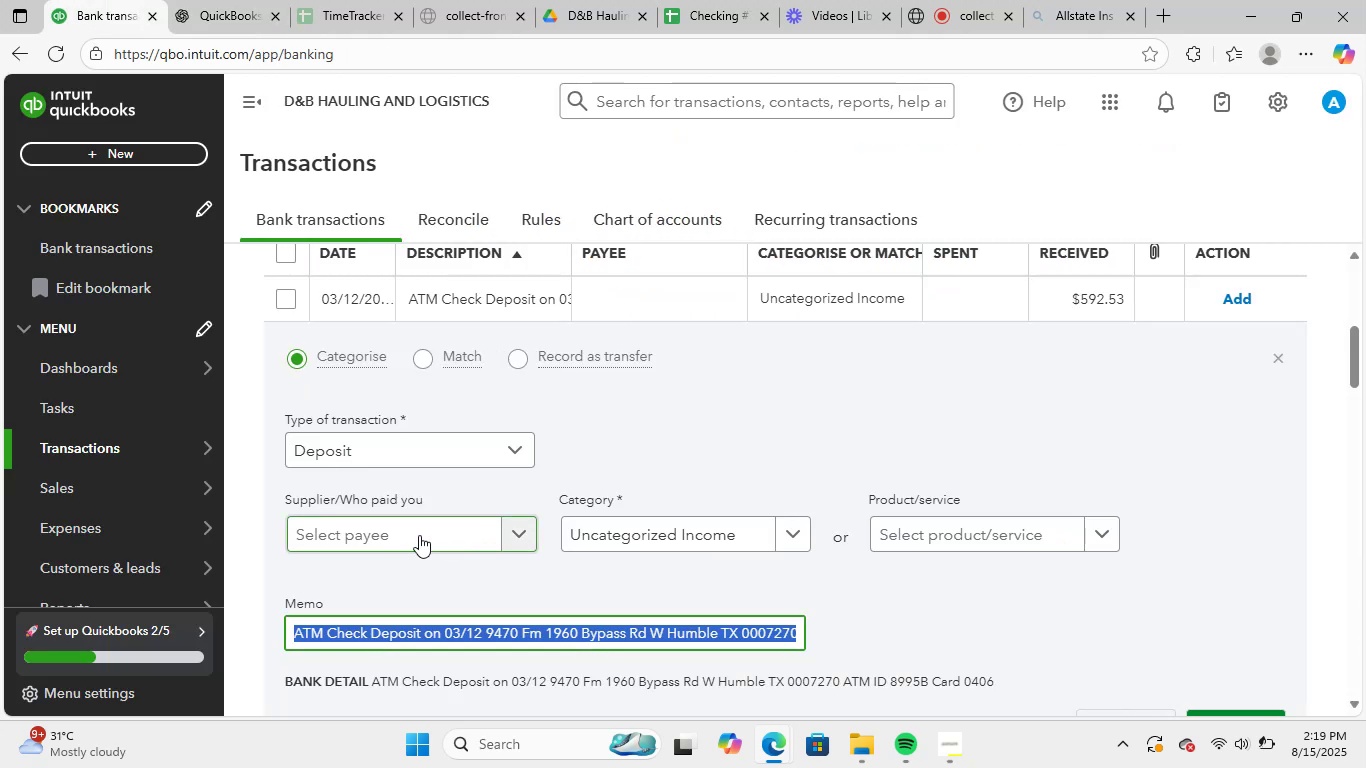 
left_click([419, 535])
 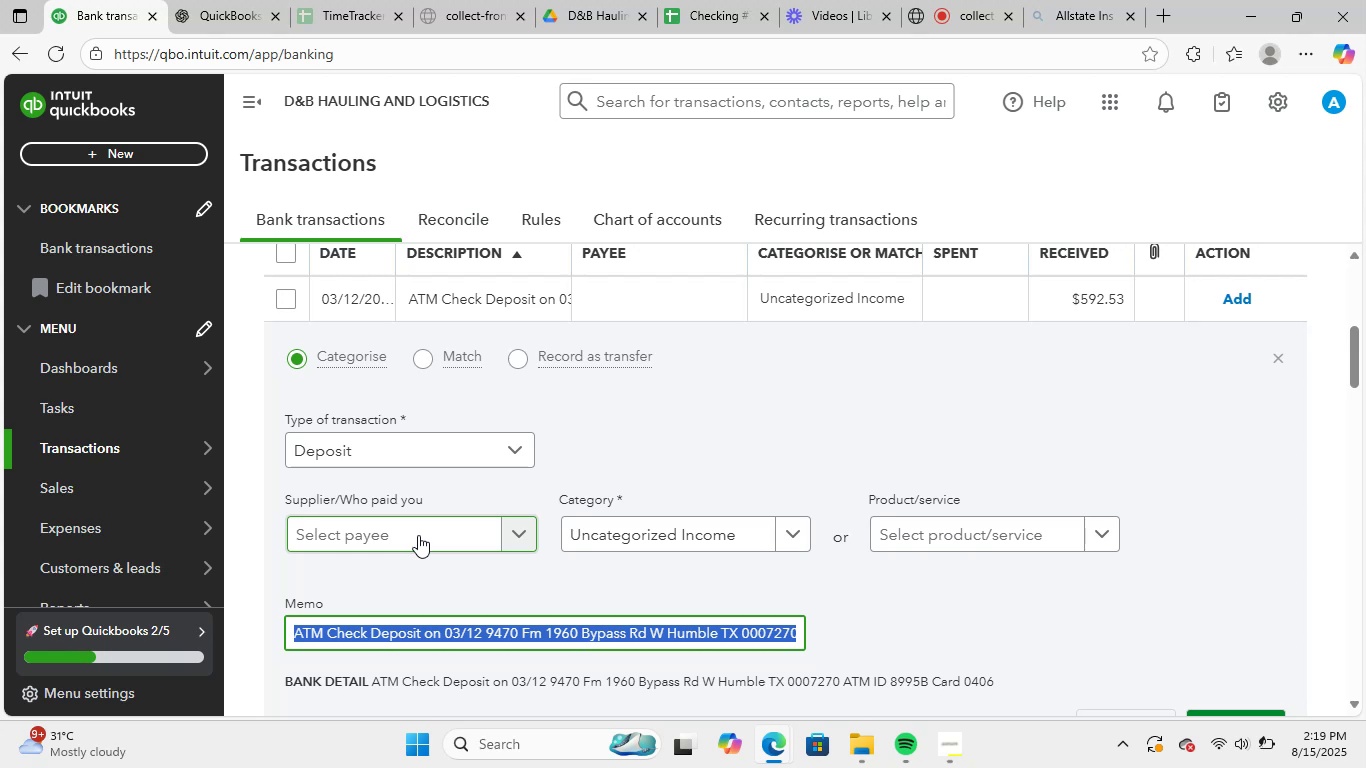 
type(unk)
 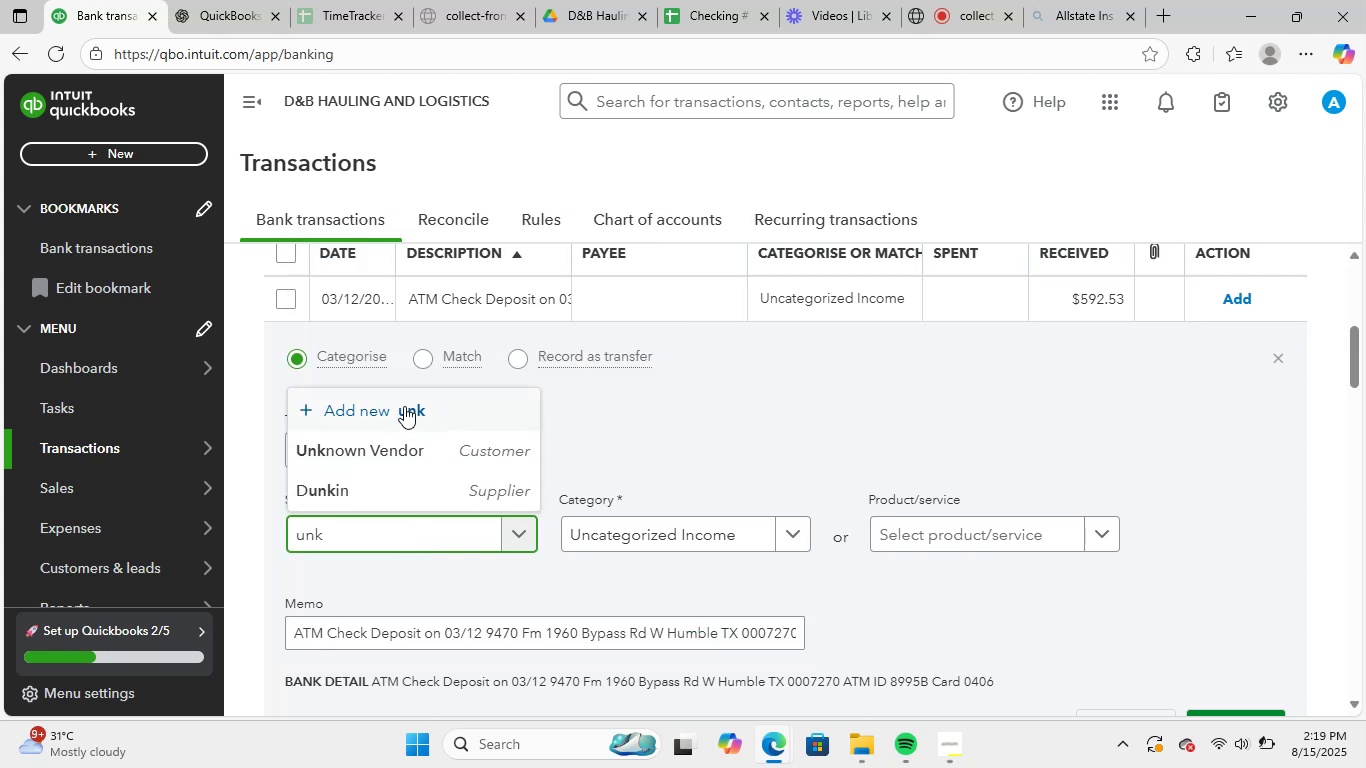 
left_click([402, 452])
 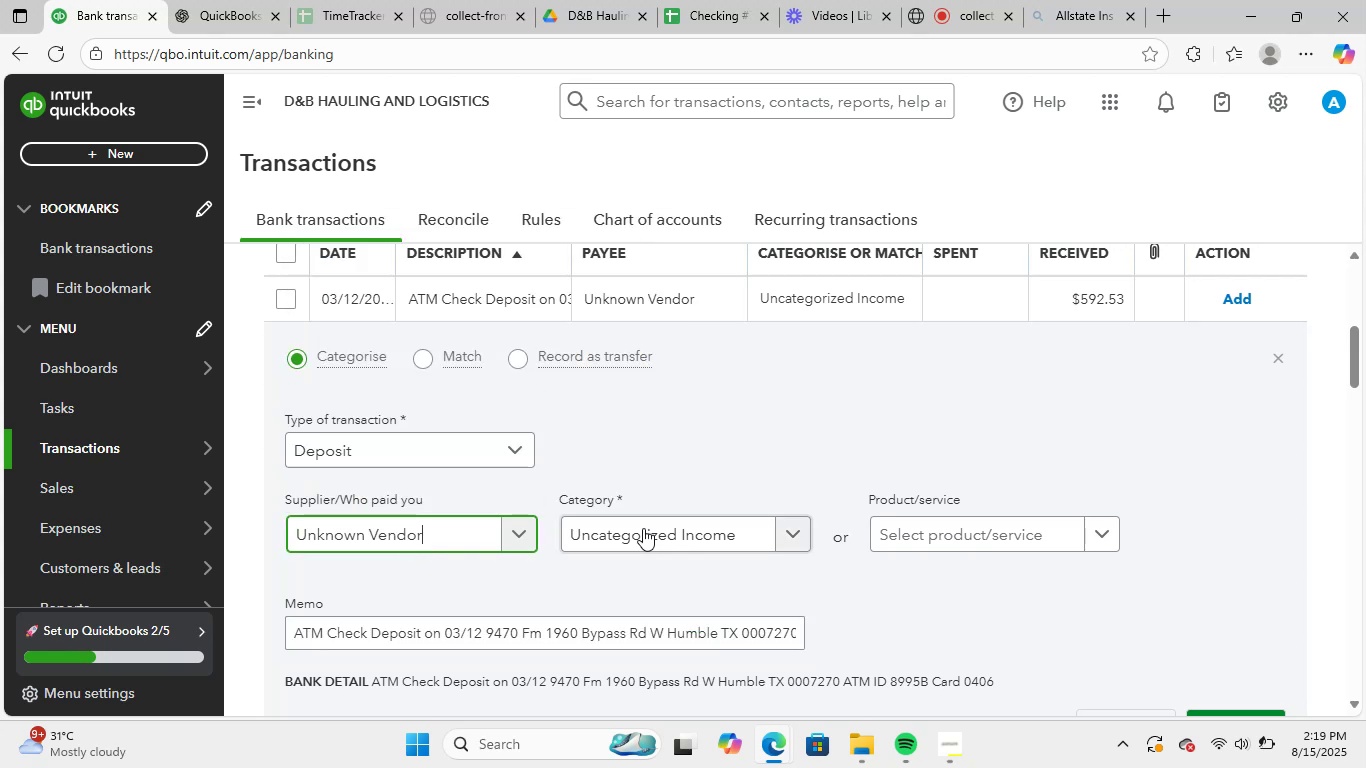 
left_click([643, 529])
 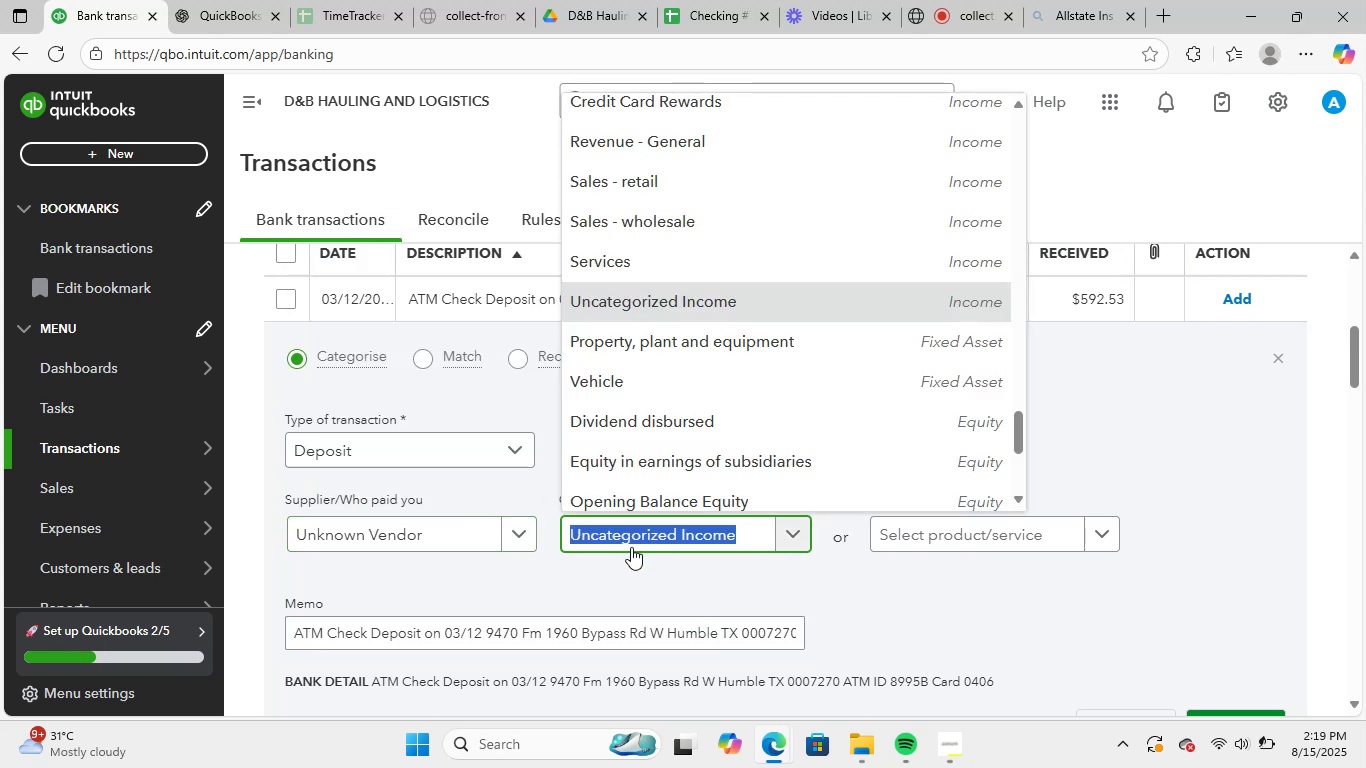 
type(gene)
 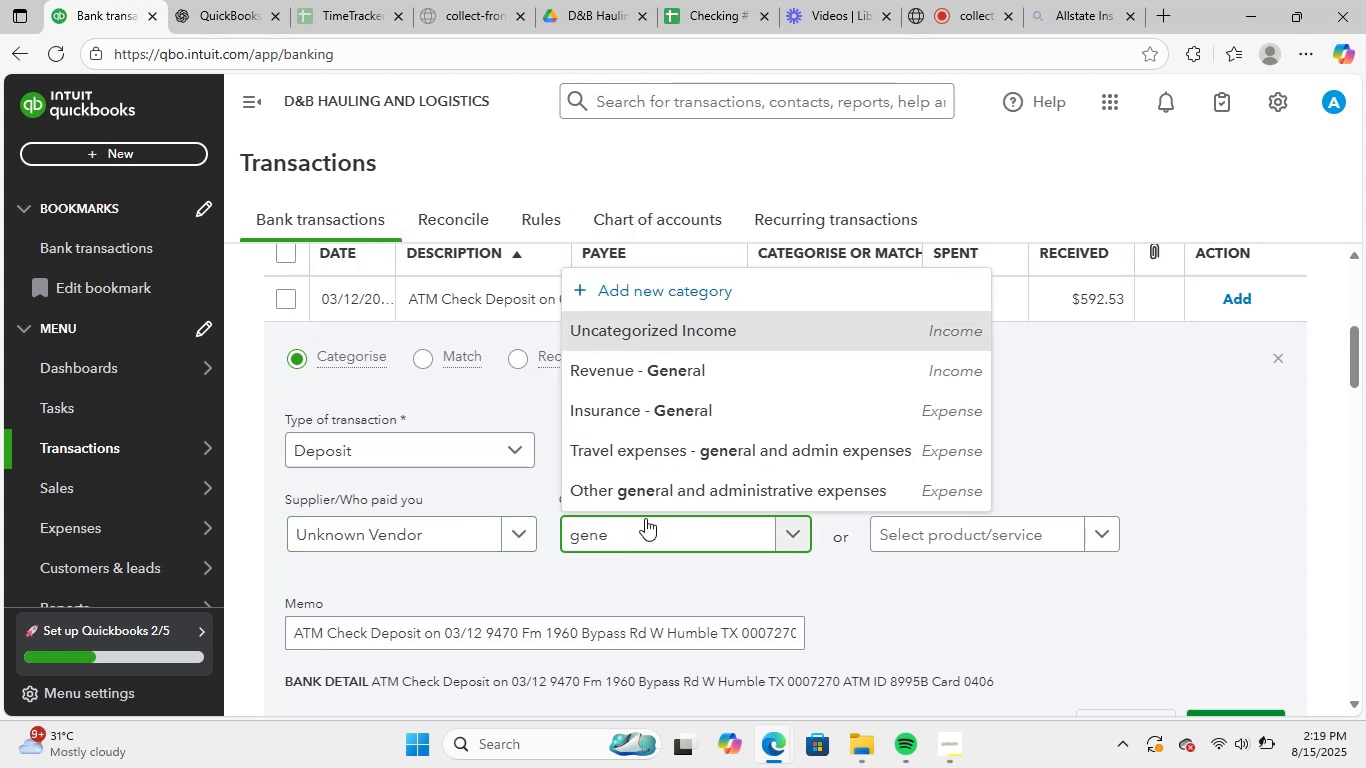 
left_click([682, 485])
 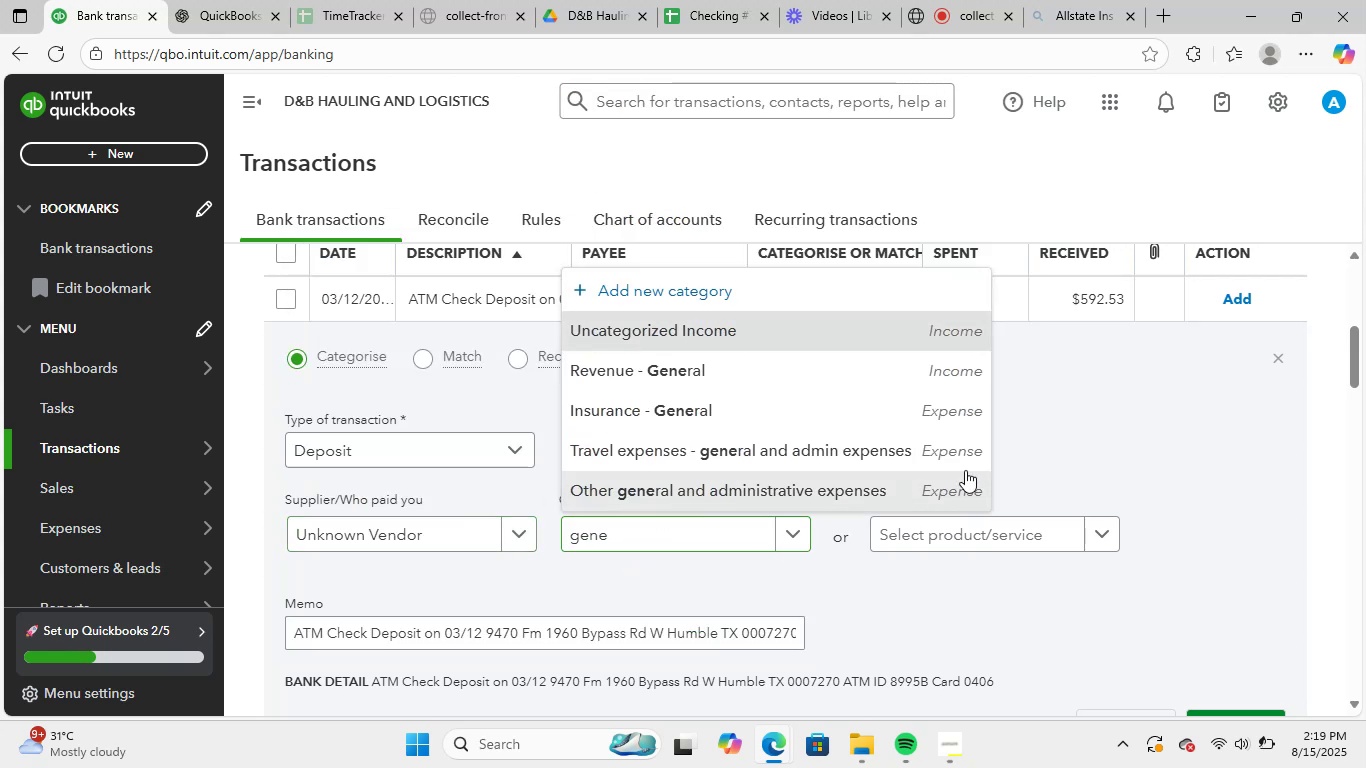 
scroll: coordinate [966, 468], scroll_direction: down, amount: 1.0
 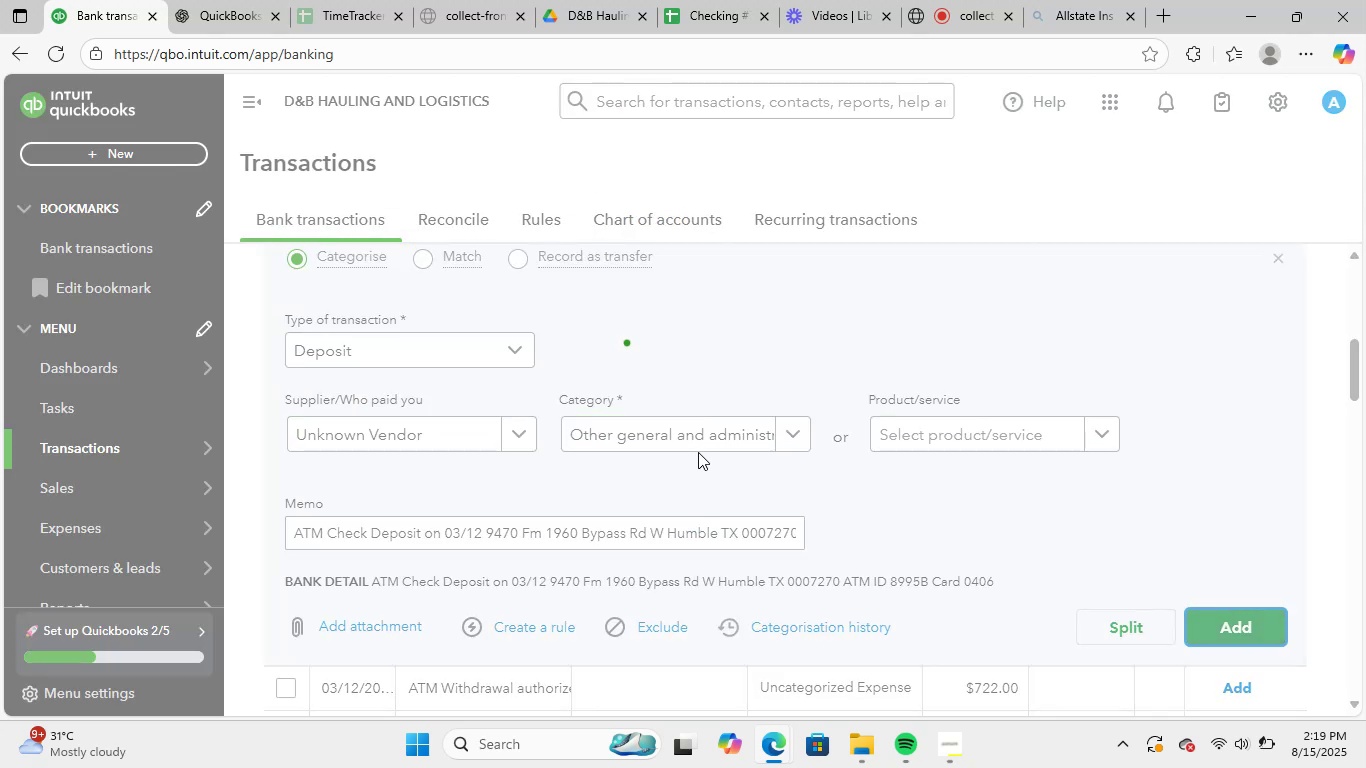 
scroll: coordinate [620, 498], scroll_direction: up, amount: 2.0
 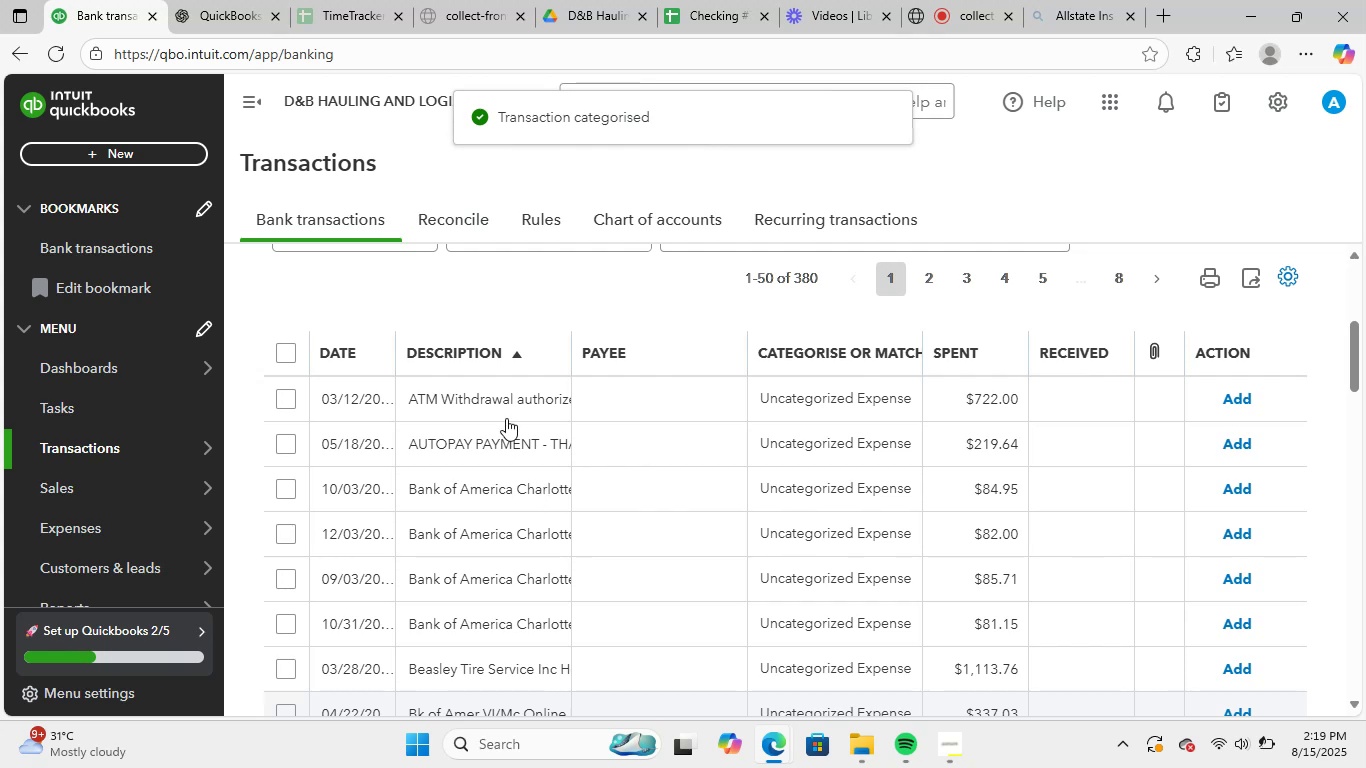 
left_click([507, 404])
 